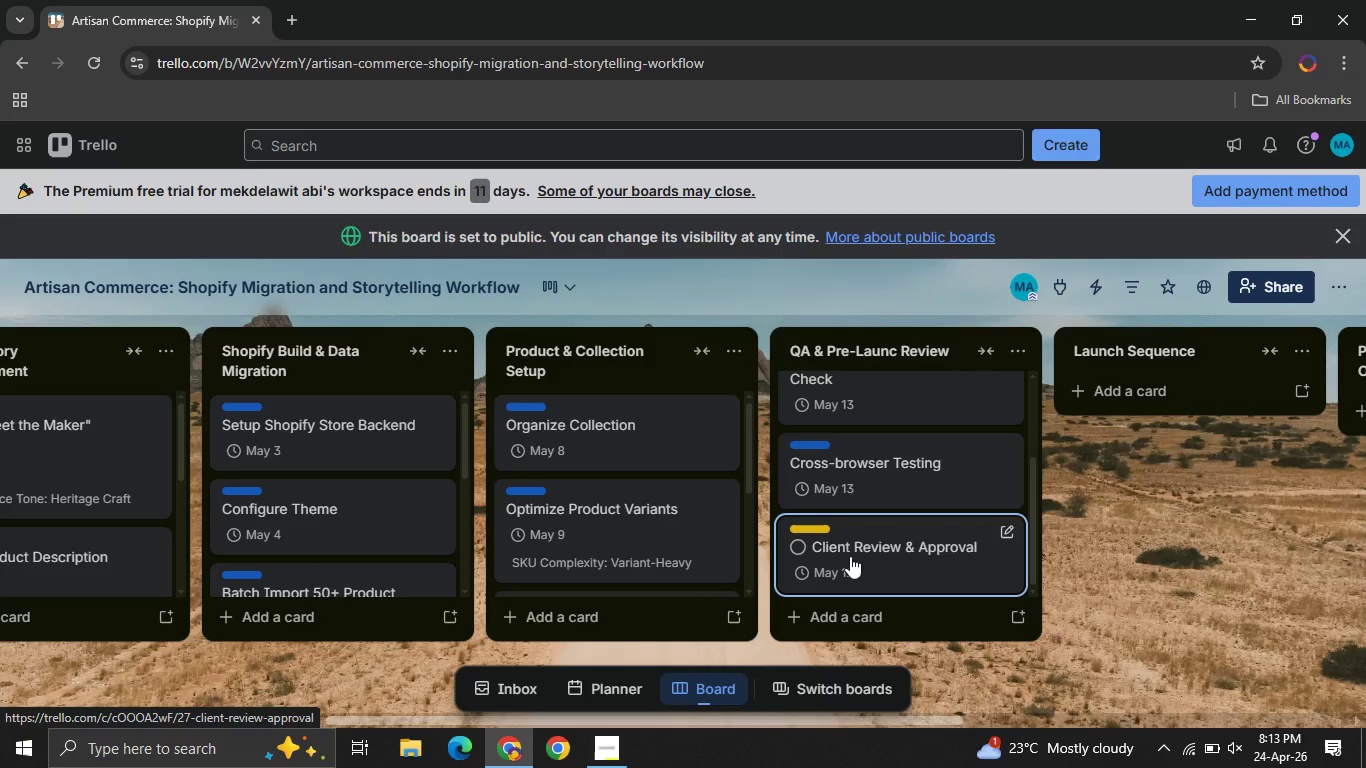 
left_click([850, 556])
 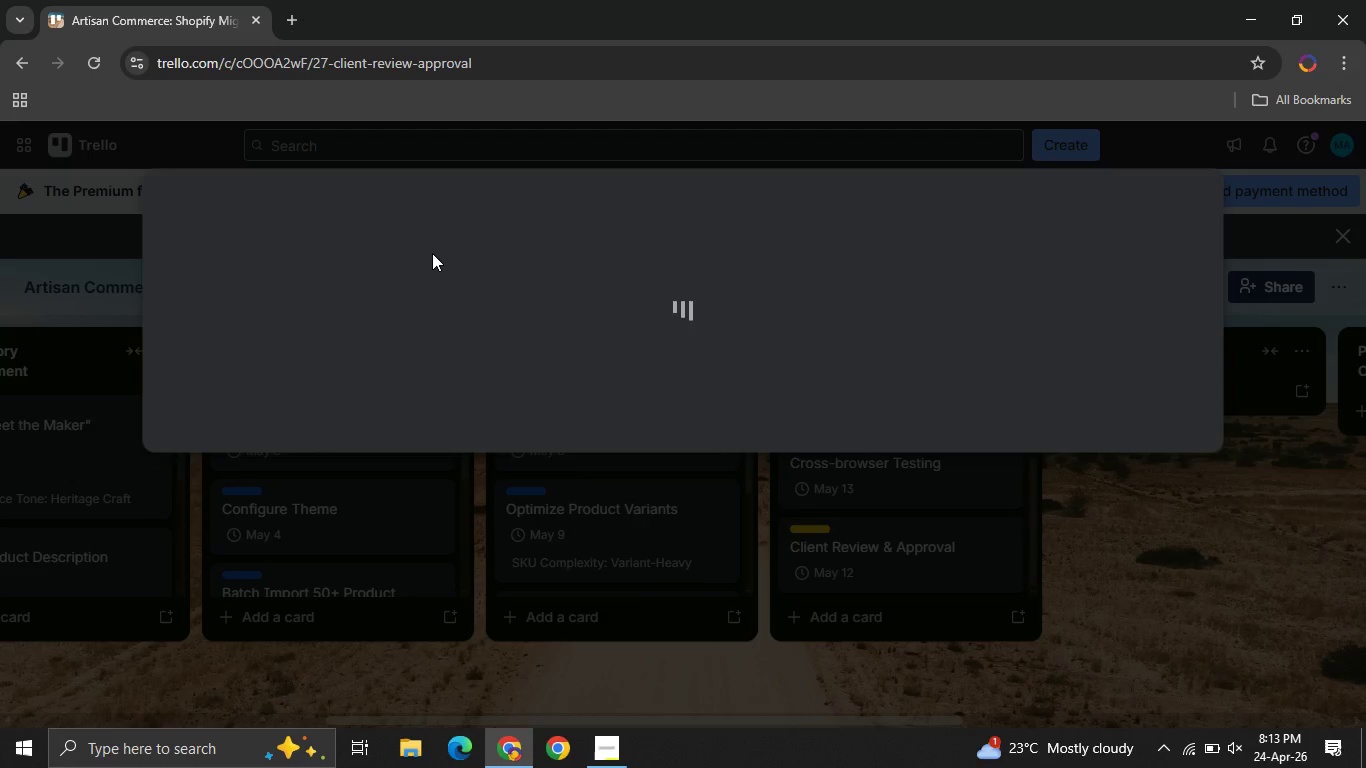 
mouse_move([417, 279])
 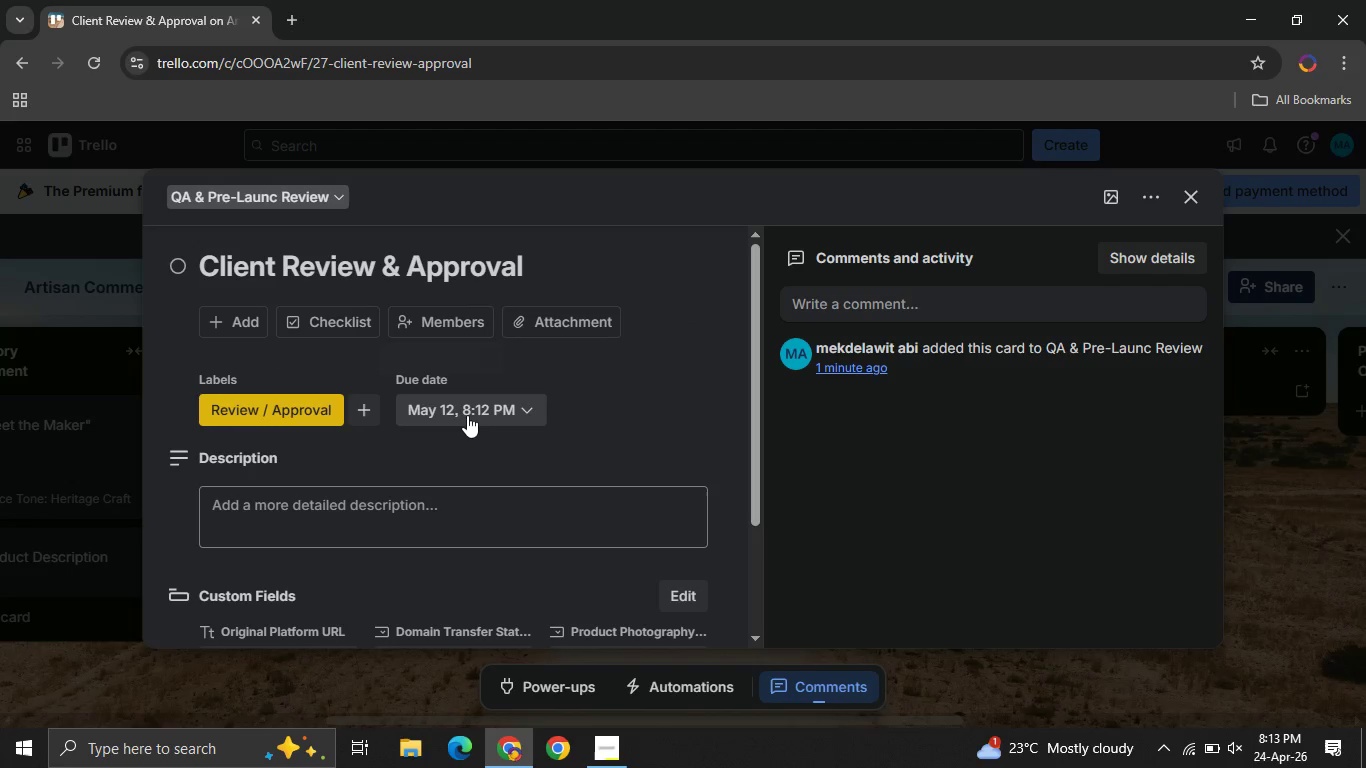 
left_click([467, 415])
 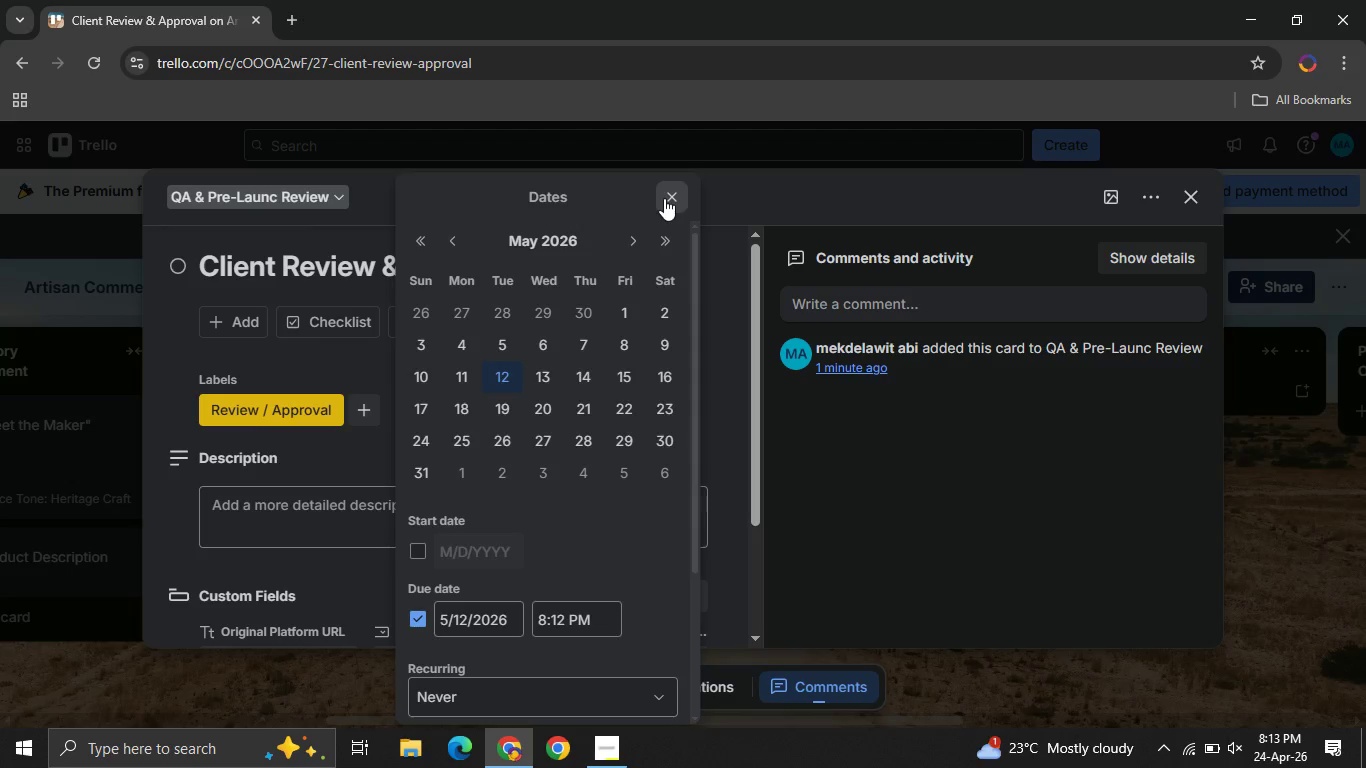 
wait(6.38)
 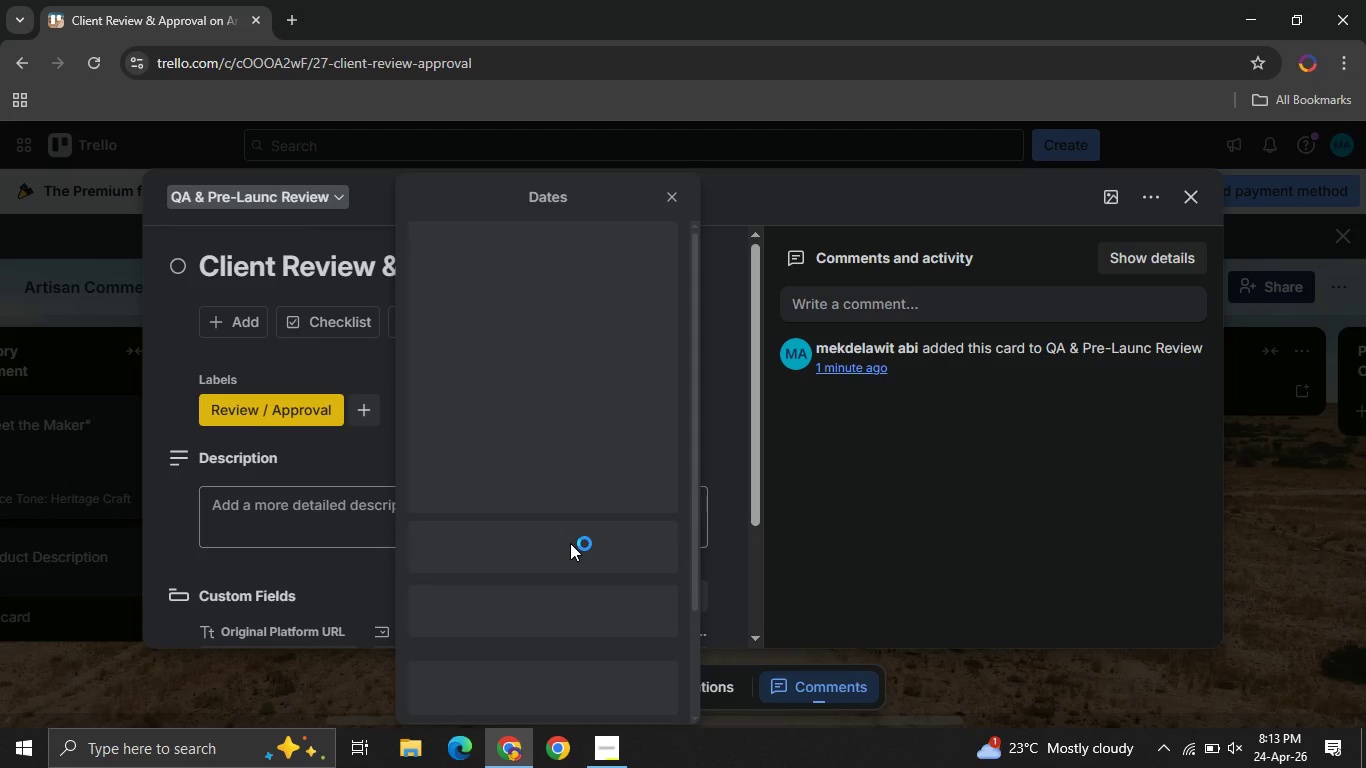 
left_click([538, 375])
 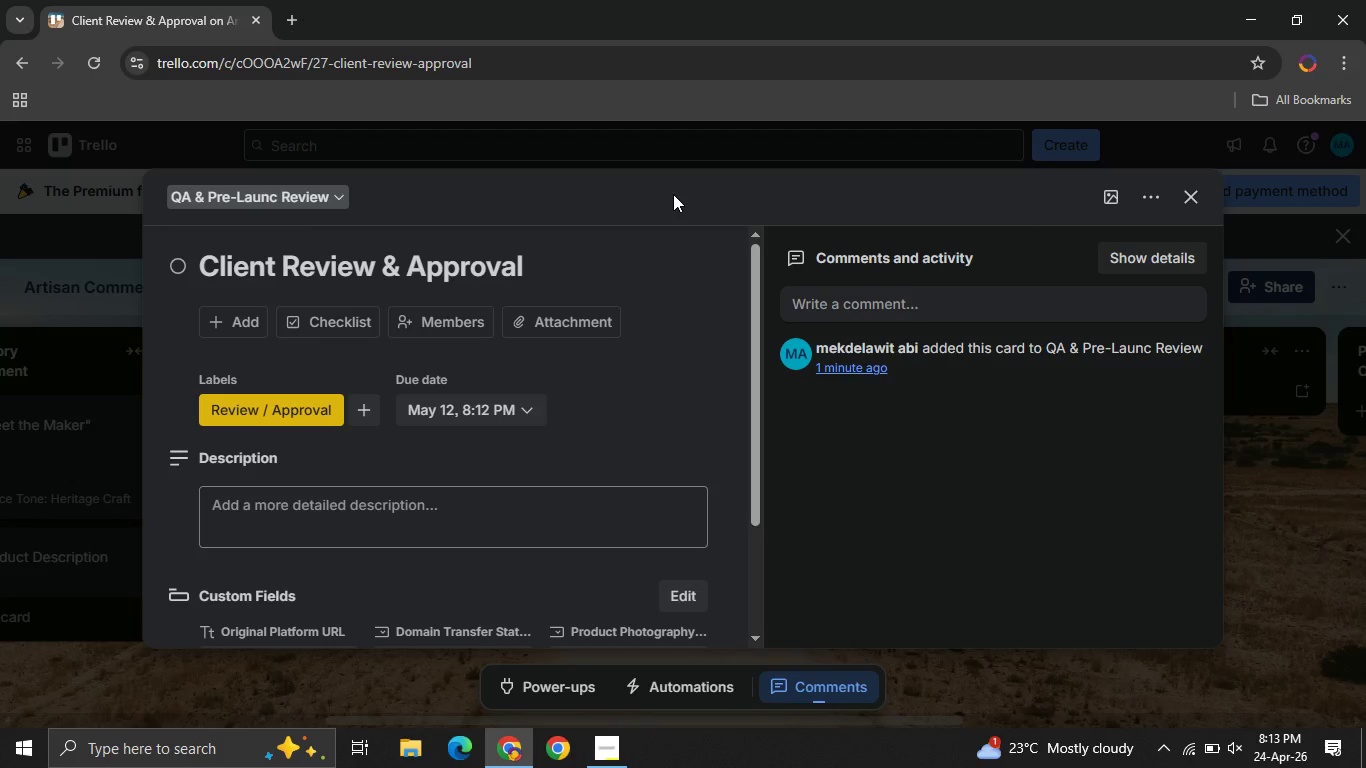 
left_click([673, 194])
 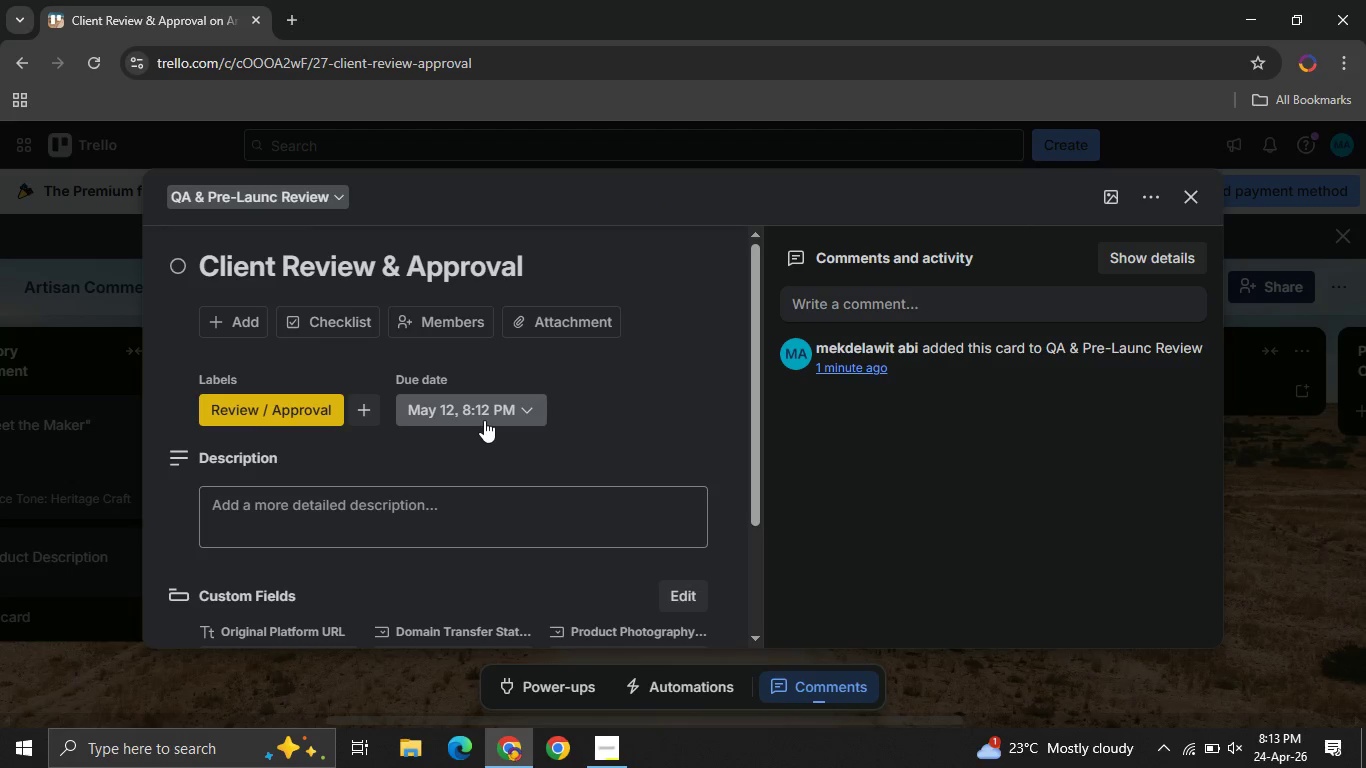 
left_click([484, 420])
 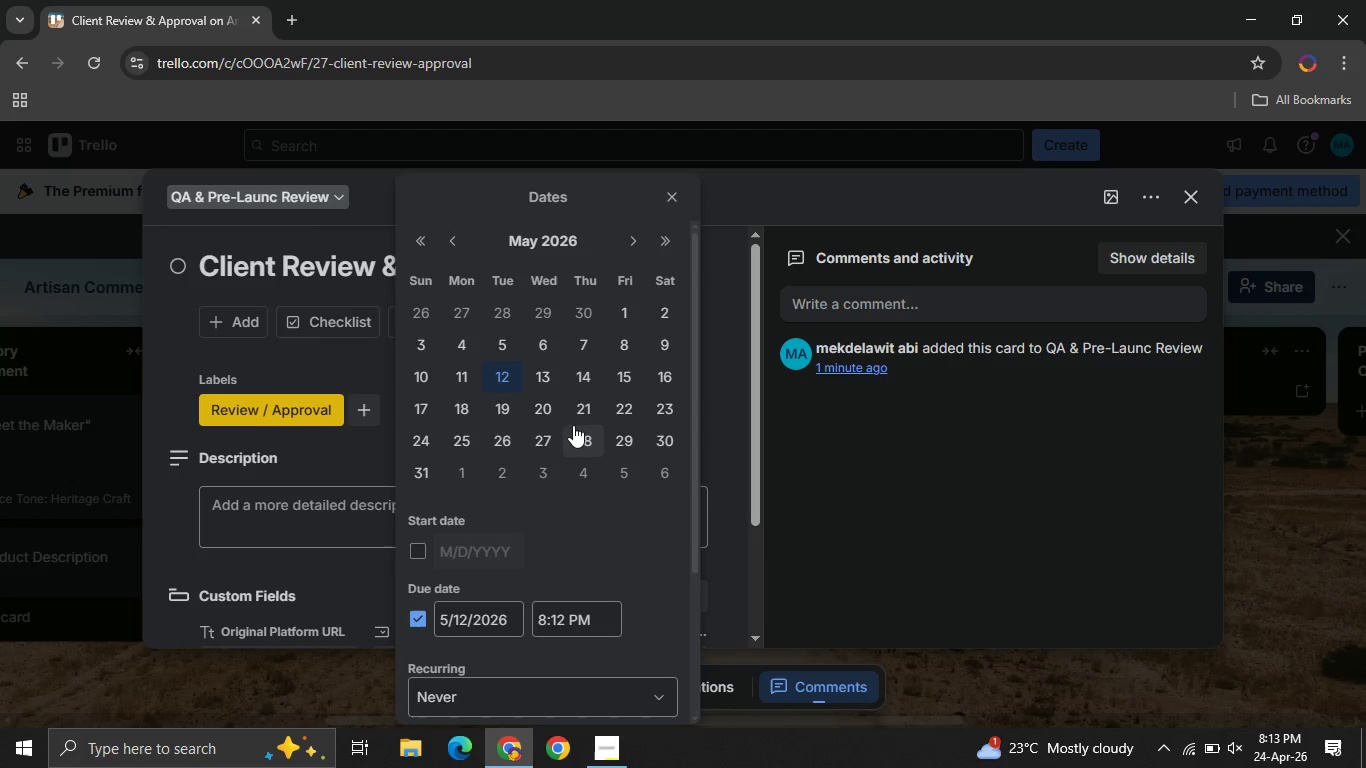 
left_click_drag(start_coordinate=[573, 370], to_coordinate=[573, 425])
 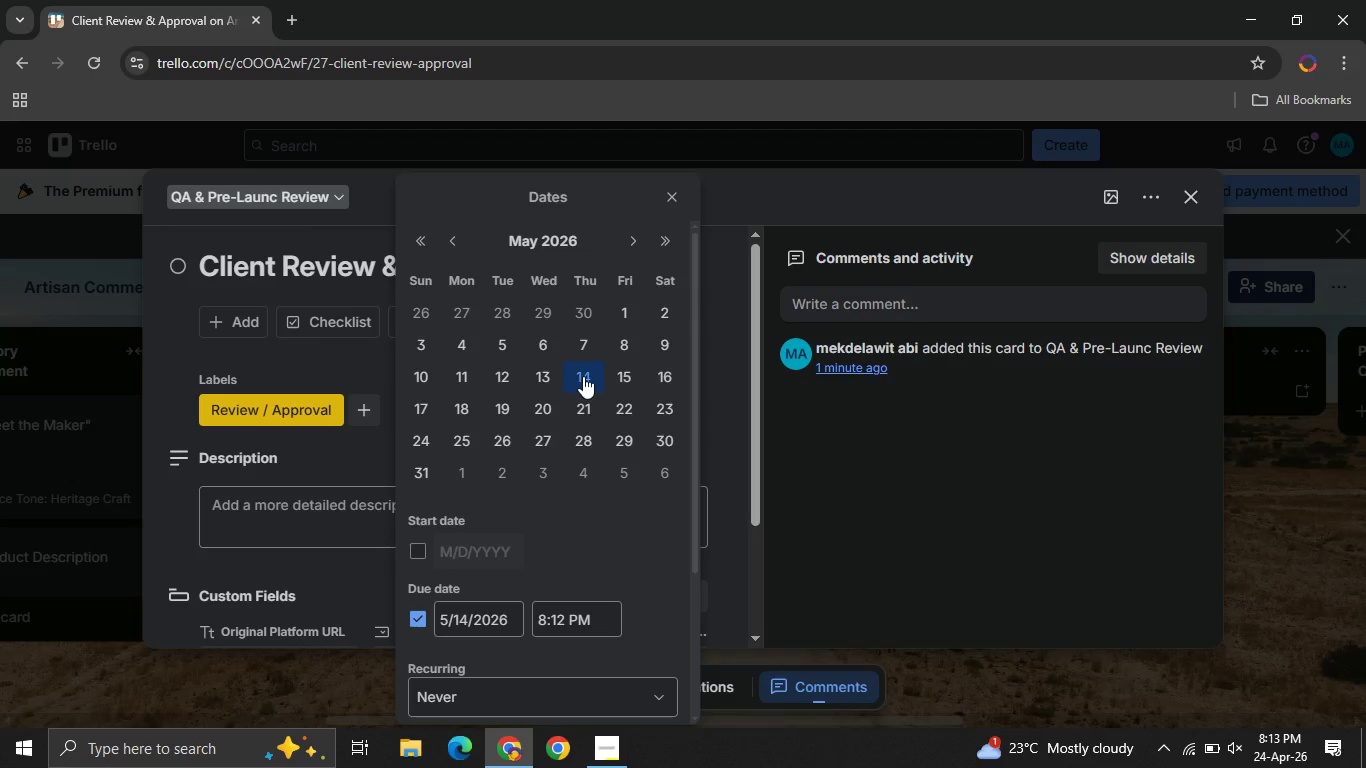 
left_click([583, 376])
 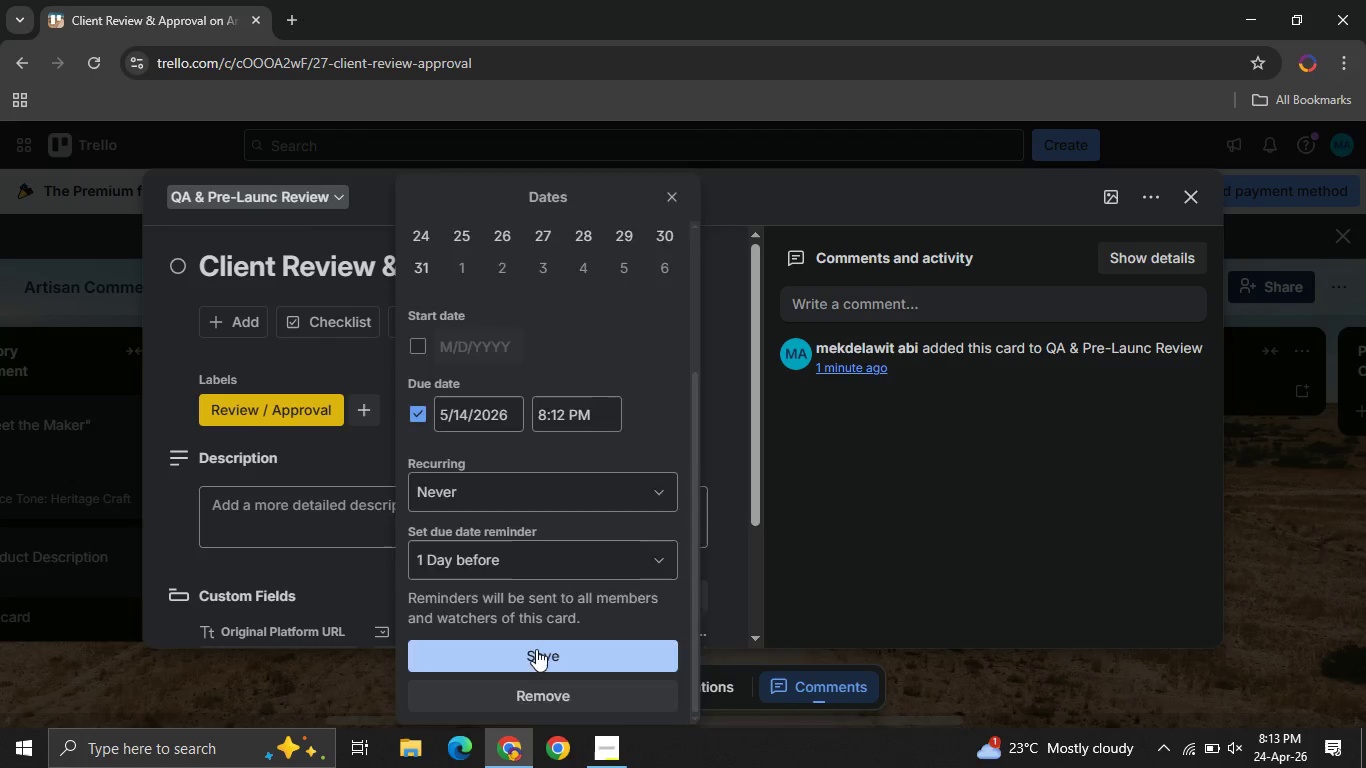 
left_click([536, 649])
 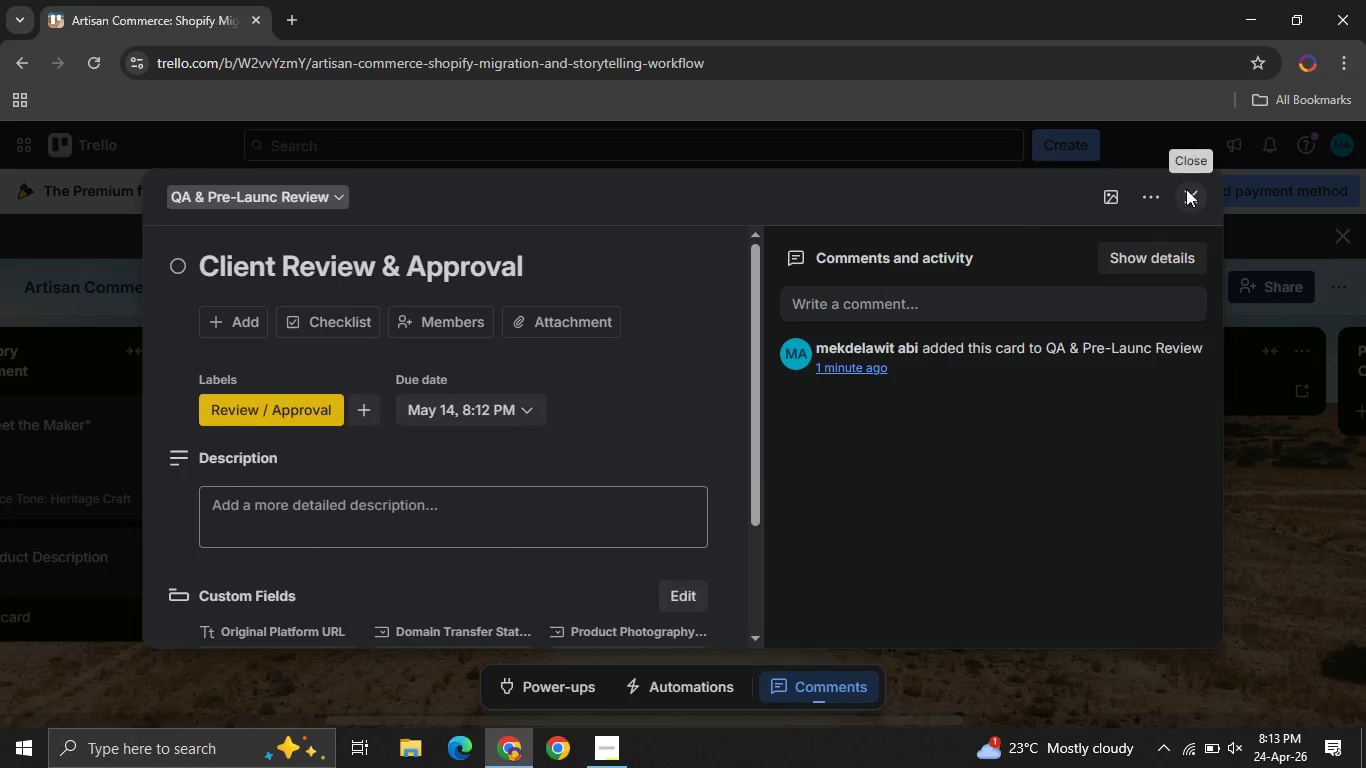 
left_click([1186, 189])
 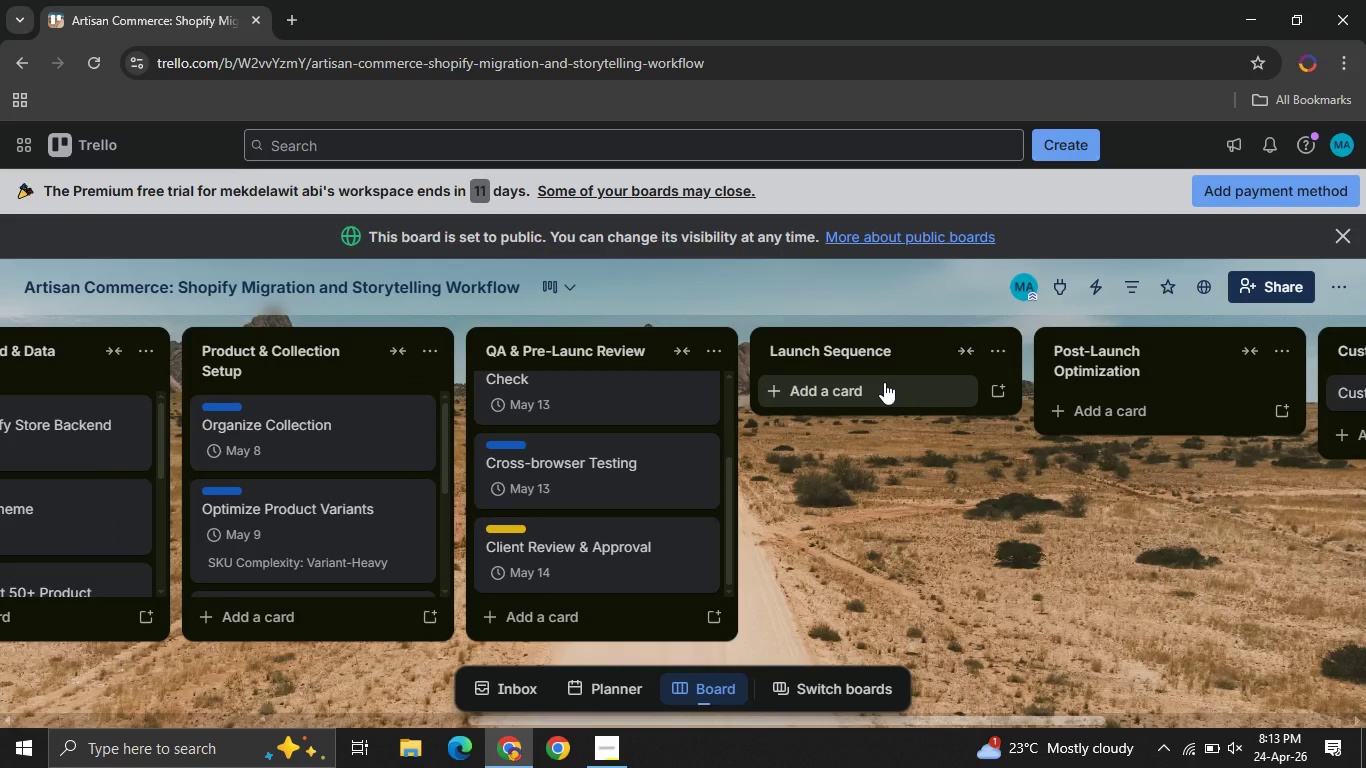 
wait(6.34)
 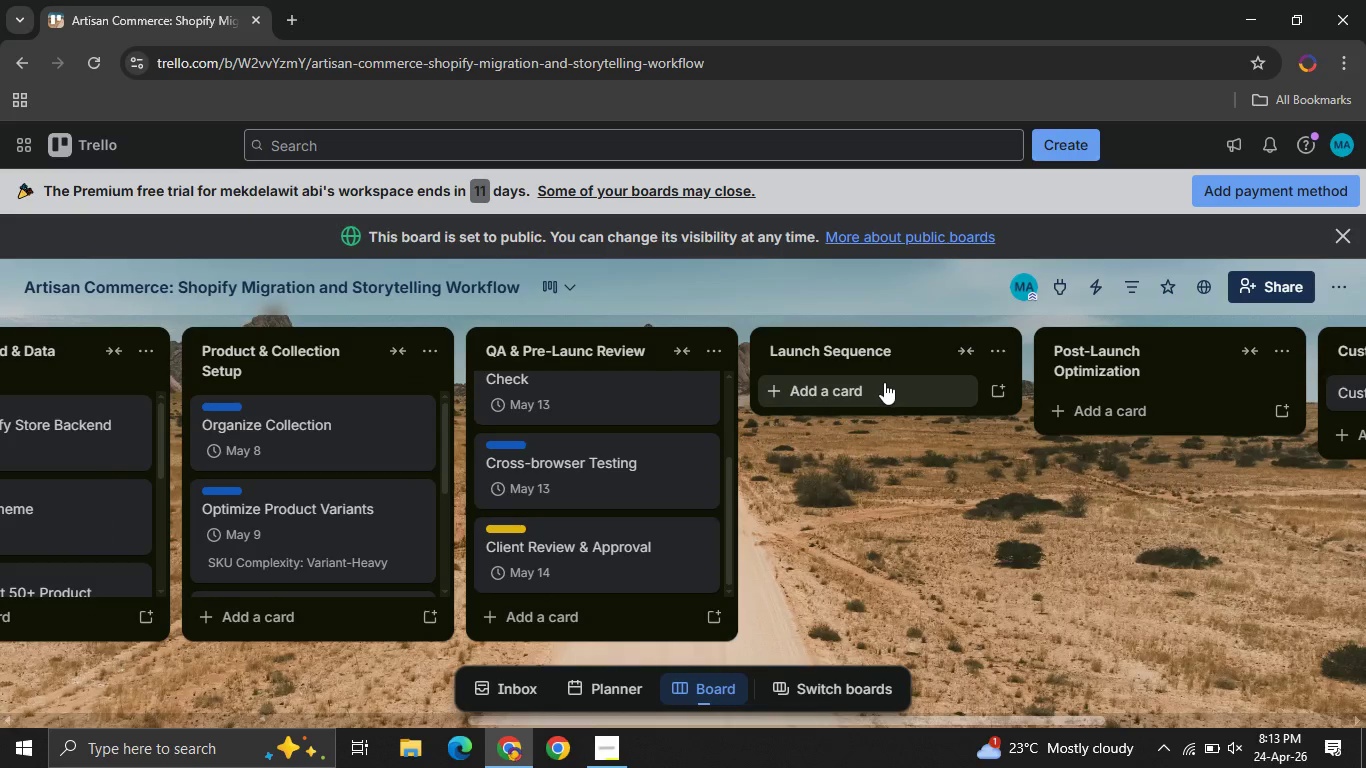 
left_click([884, 382])
 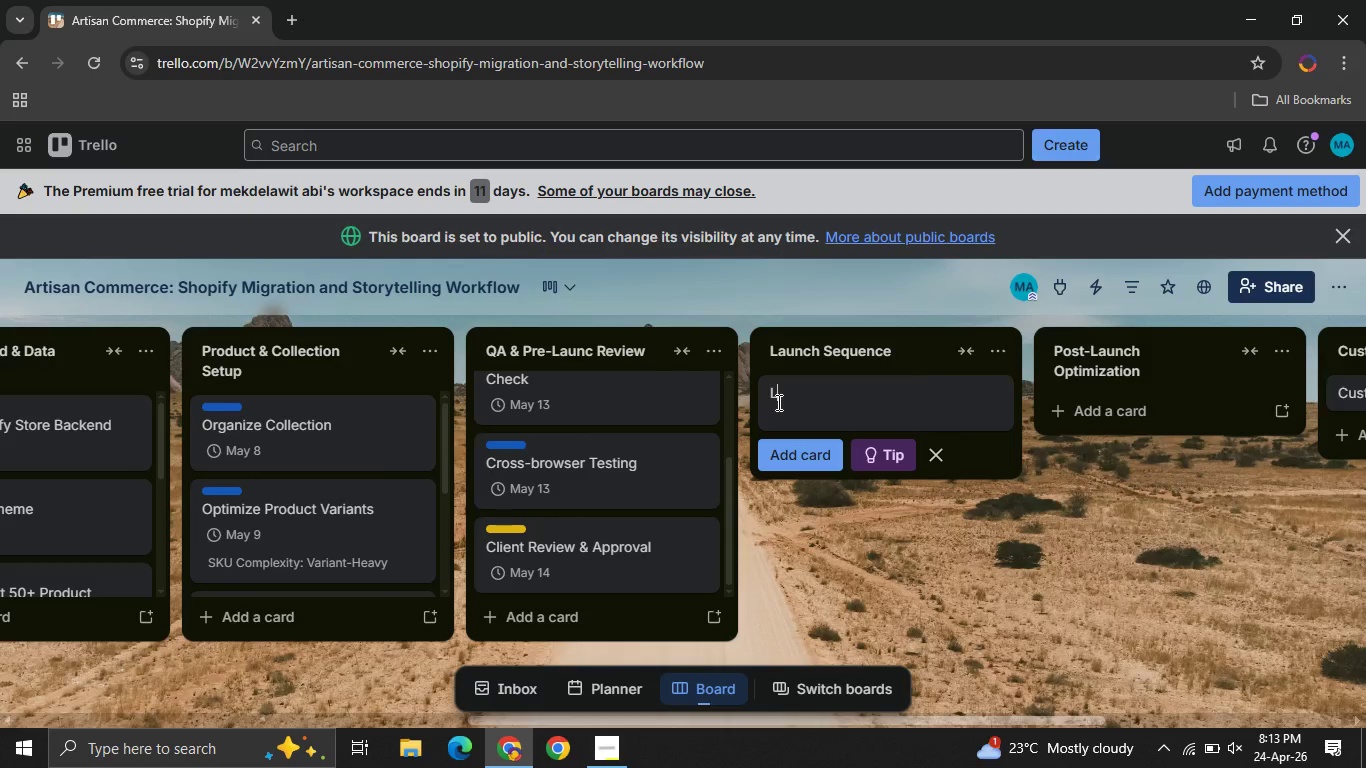 
type(Launch )
 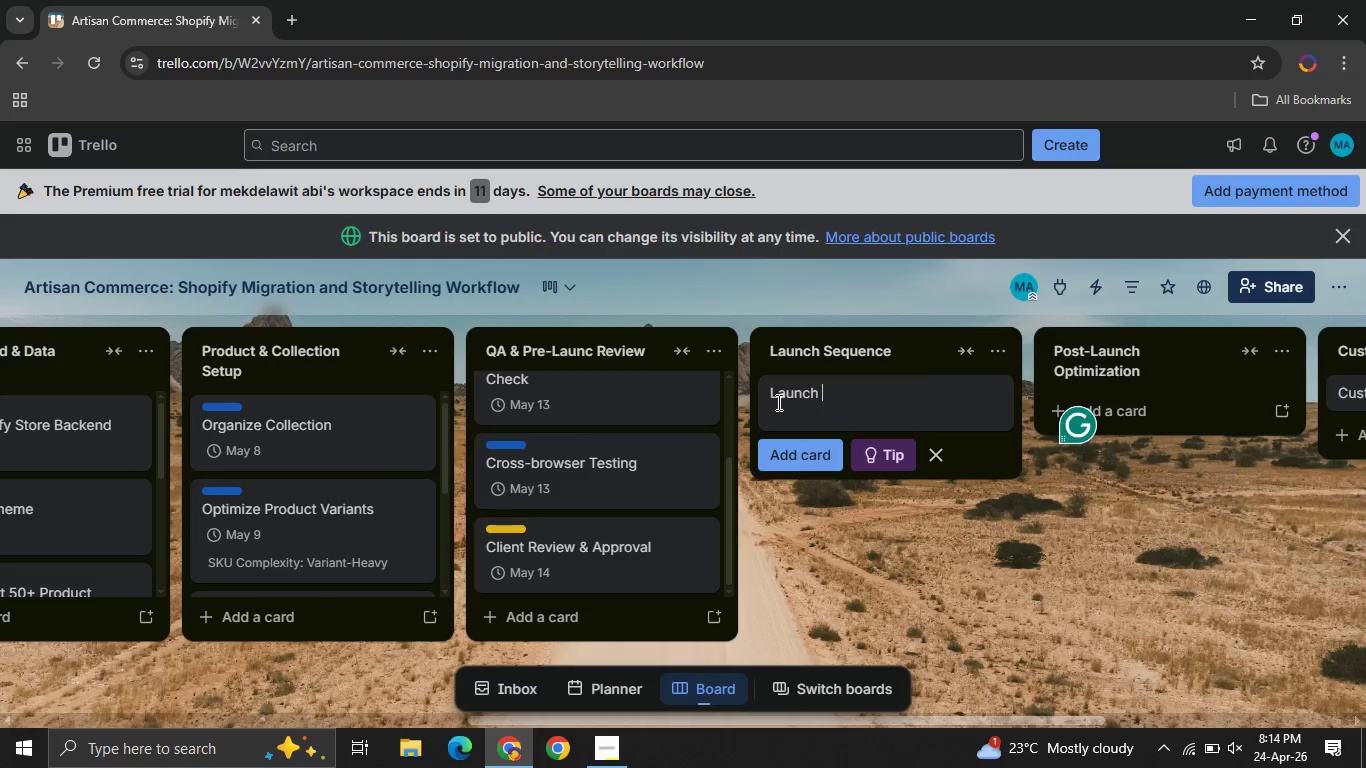 
wait(11.08)
 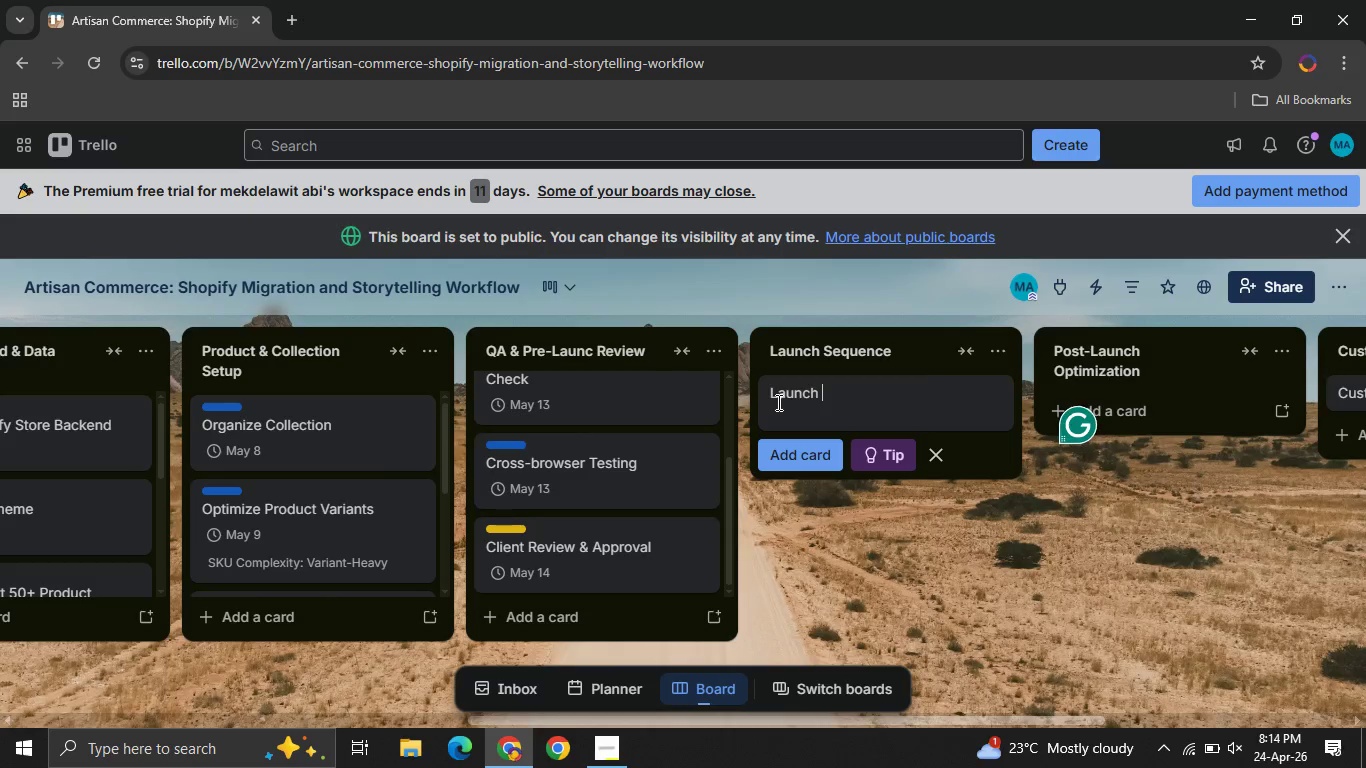 
left_click_drag(start_coordinate=[839, 394], to_coordinate=[697, 399])
 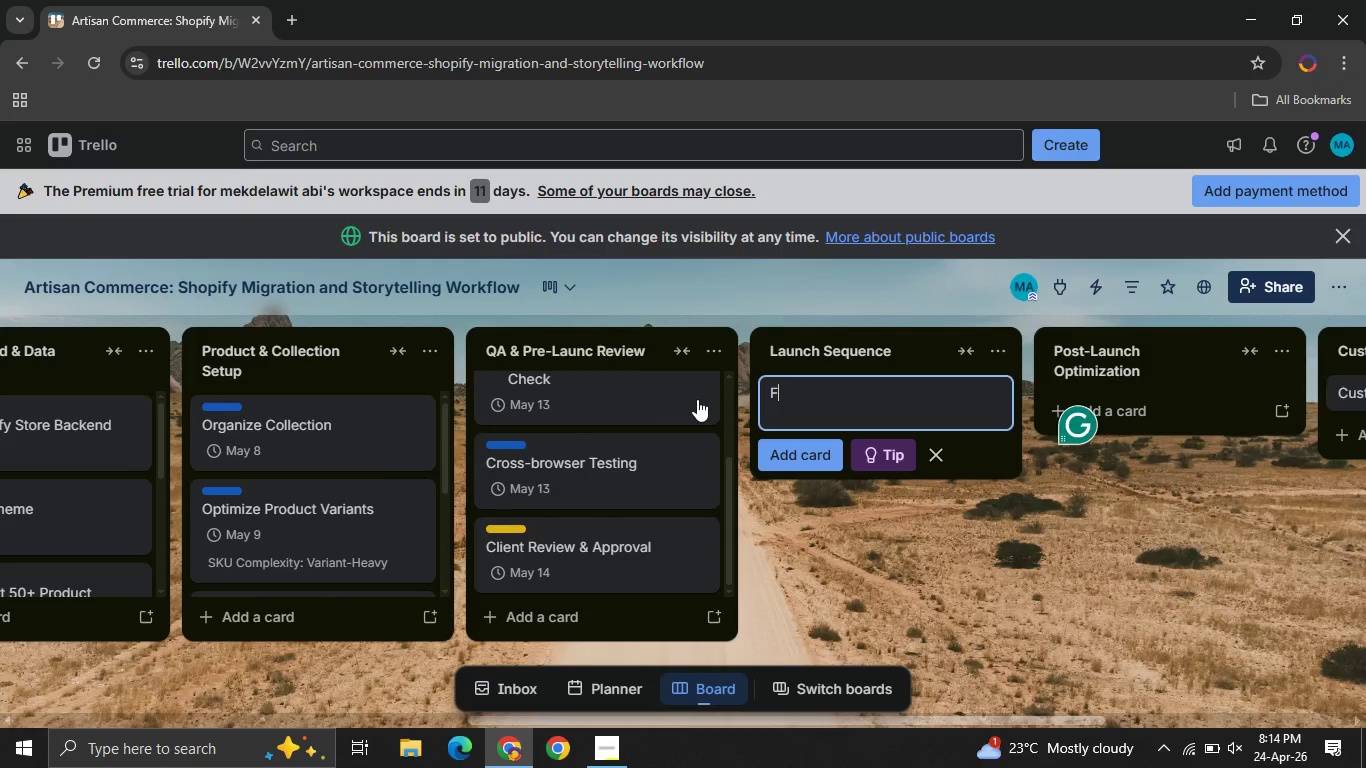 
type(Final DNS Stch )
key(Backspace)
key(Backspace)
key(Backspace)
key(Backspace)
type(witch )
 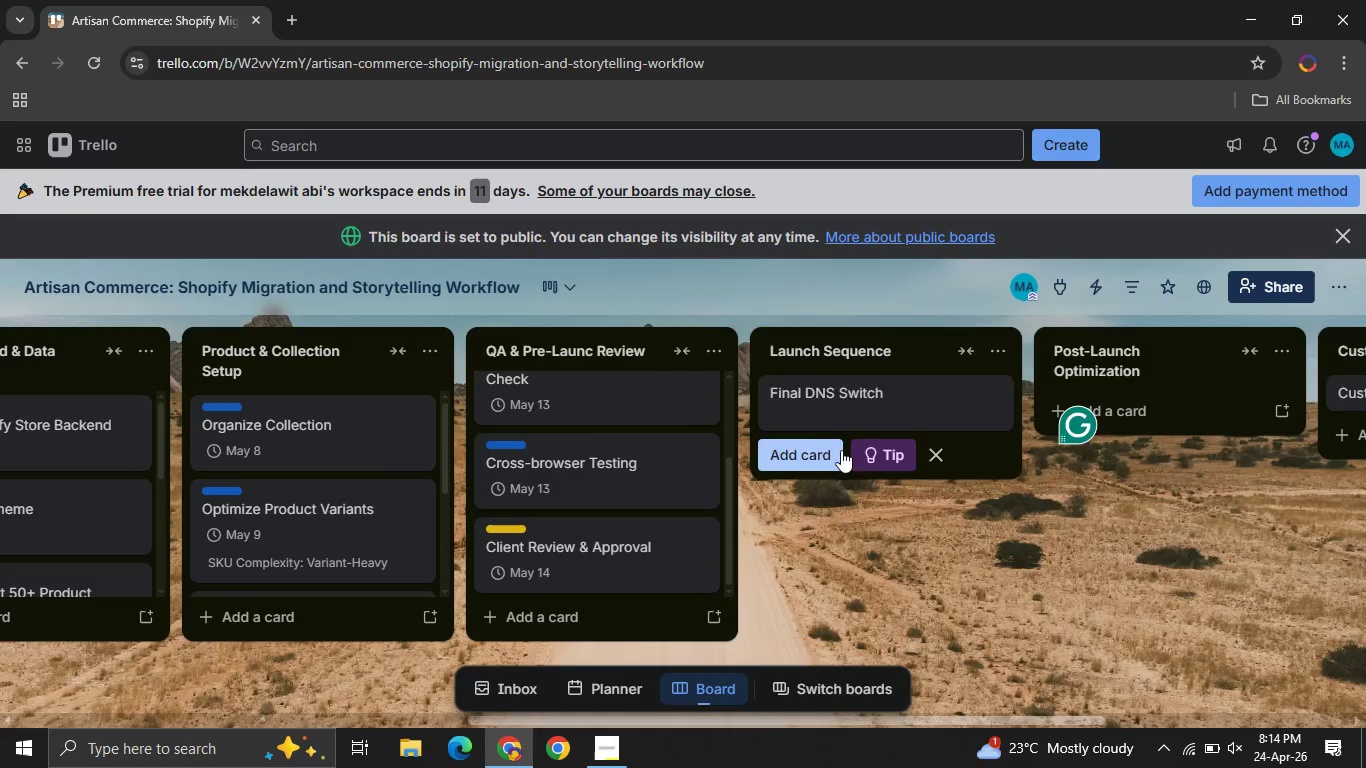 
left_click([816, 448])
 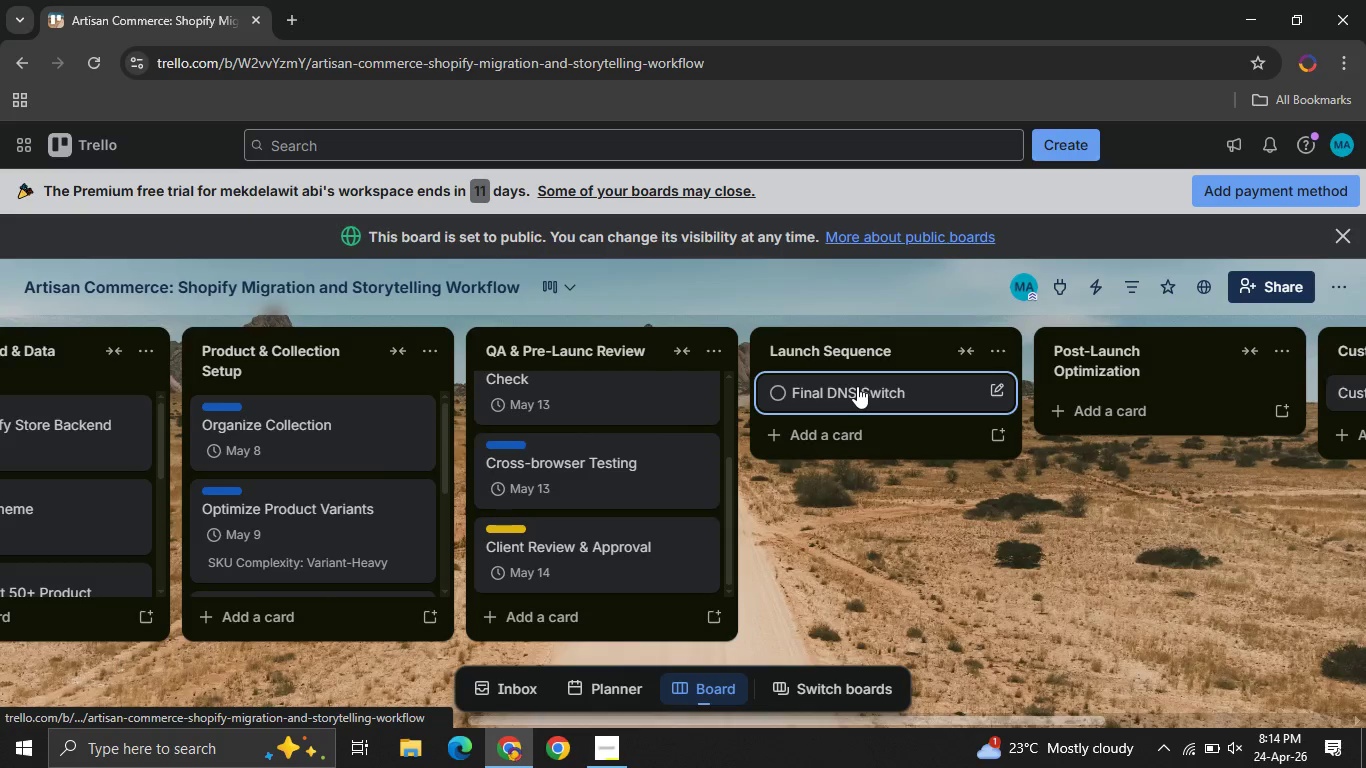 
left_click([857, 386])
 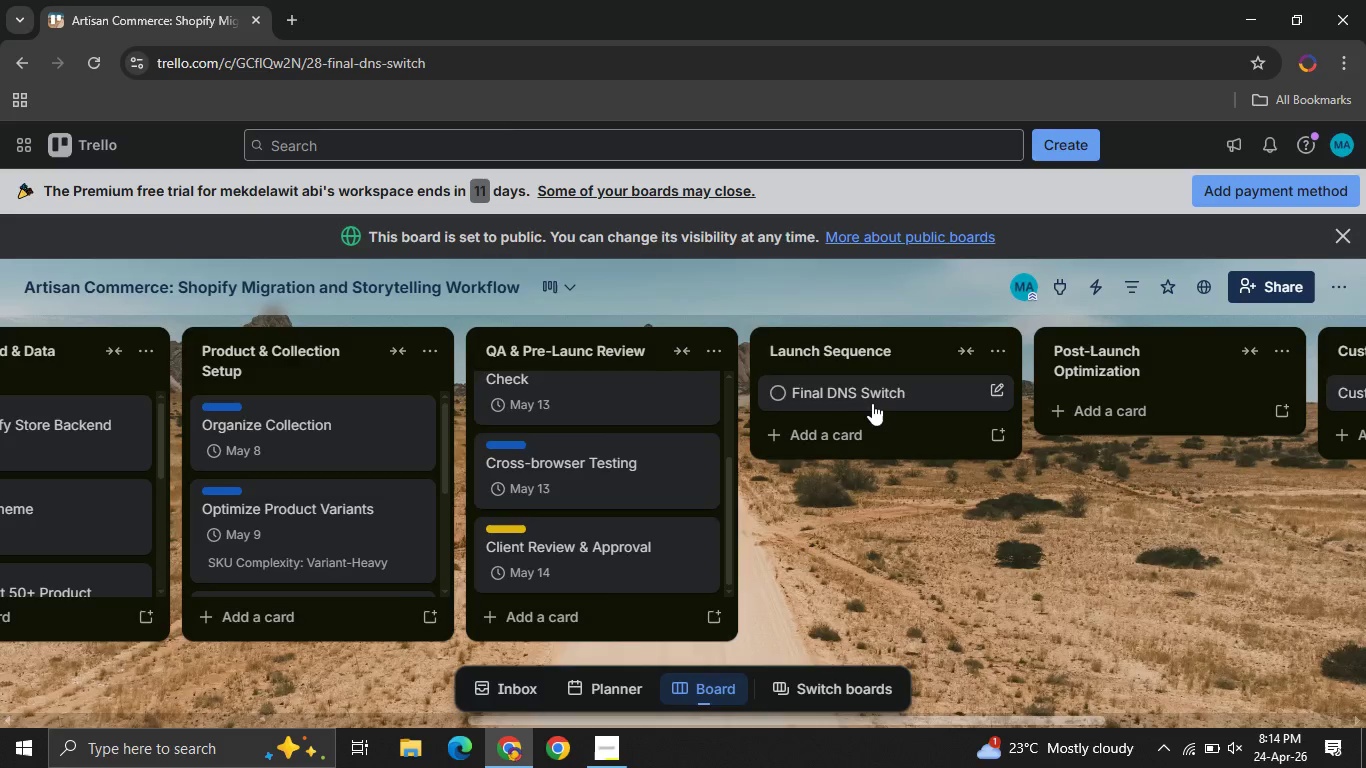 
left_click([872, 403])
 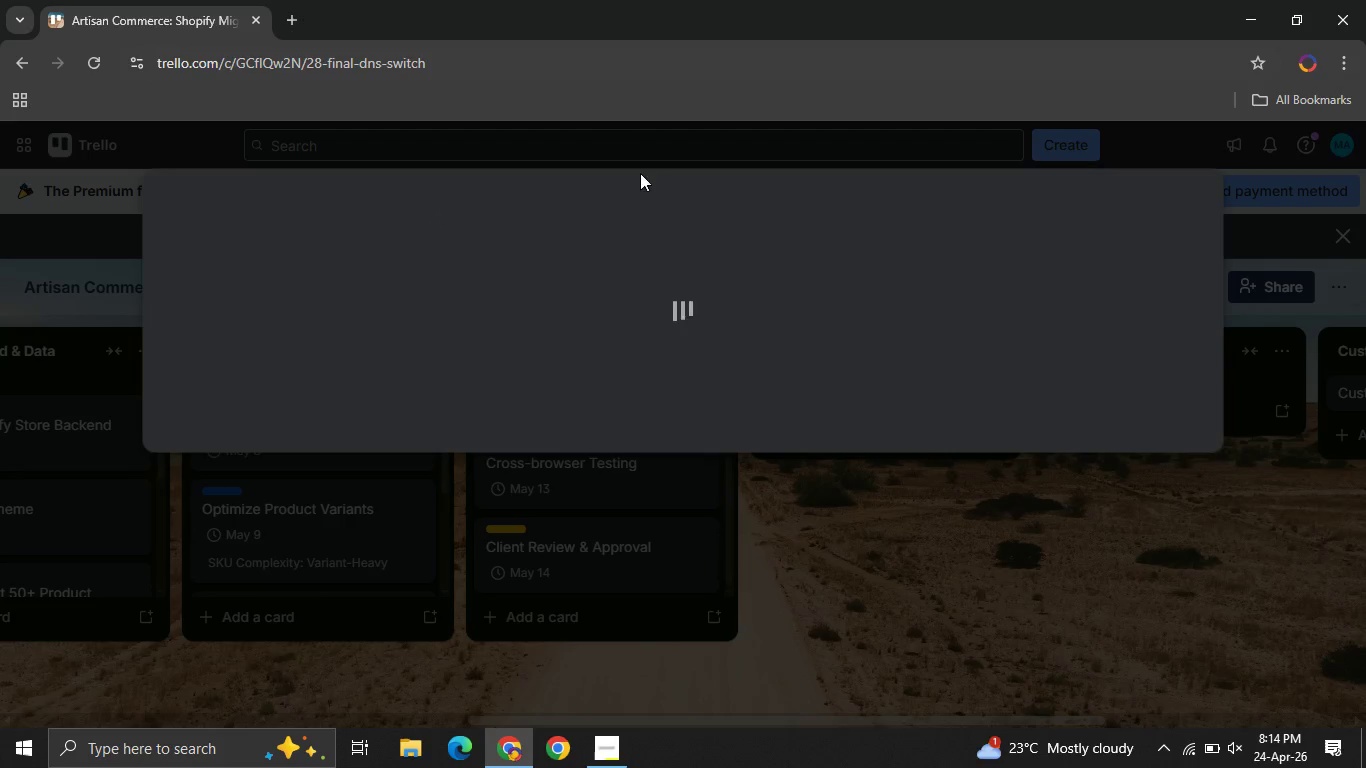 
mouse_move([611, 216])
 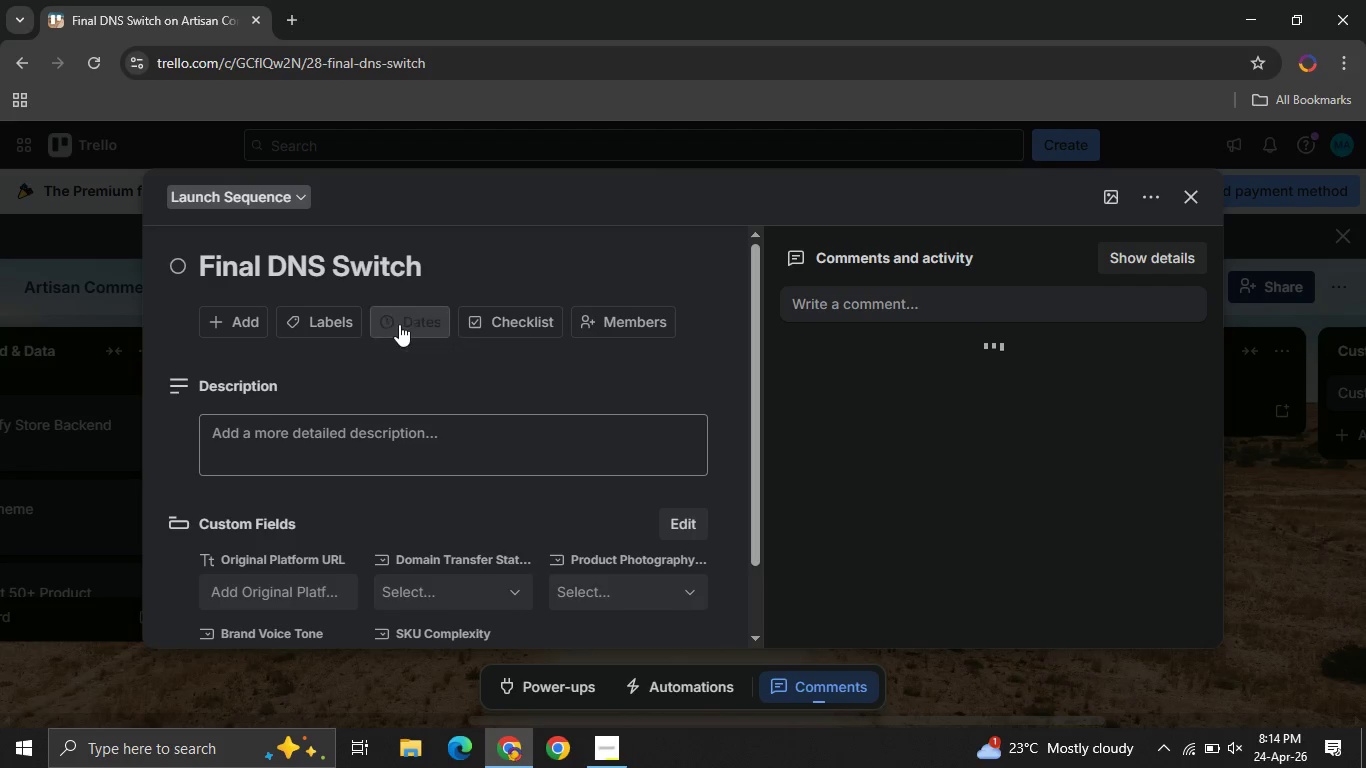 
left_click([399, 324])
 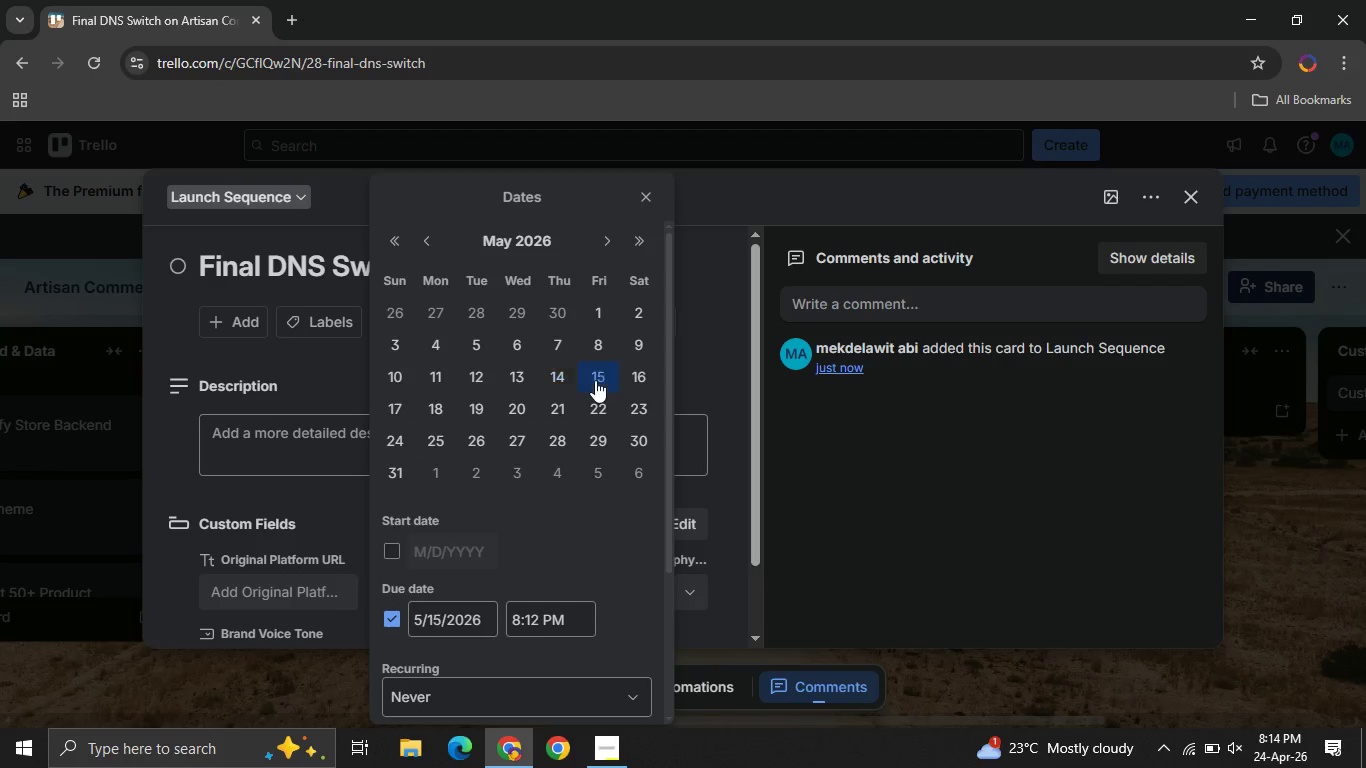 
left_click([595, 380])
 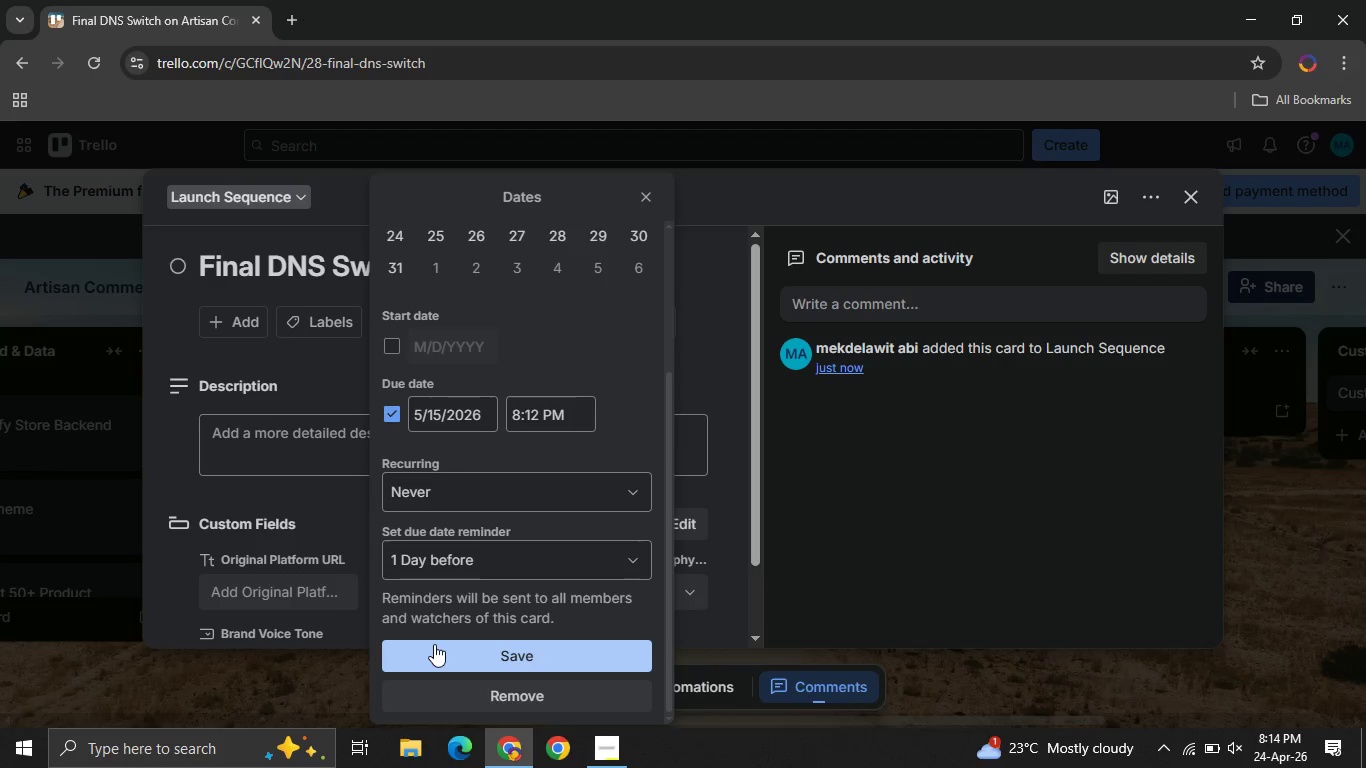 
left_click([434, 644])
 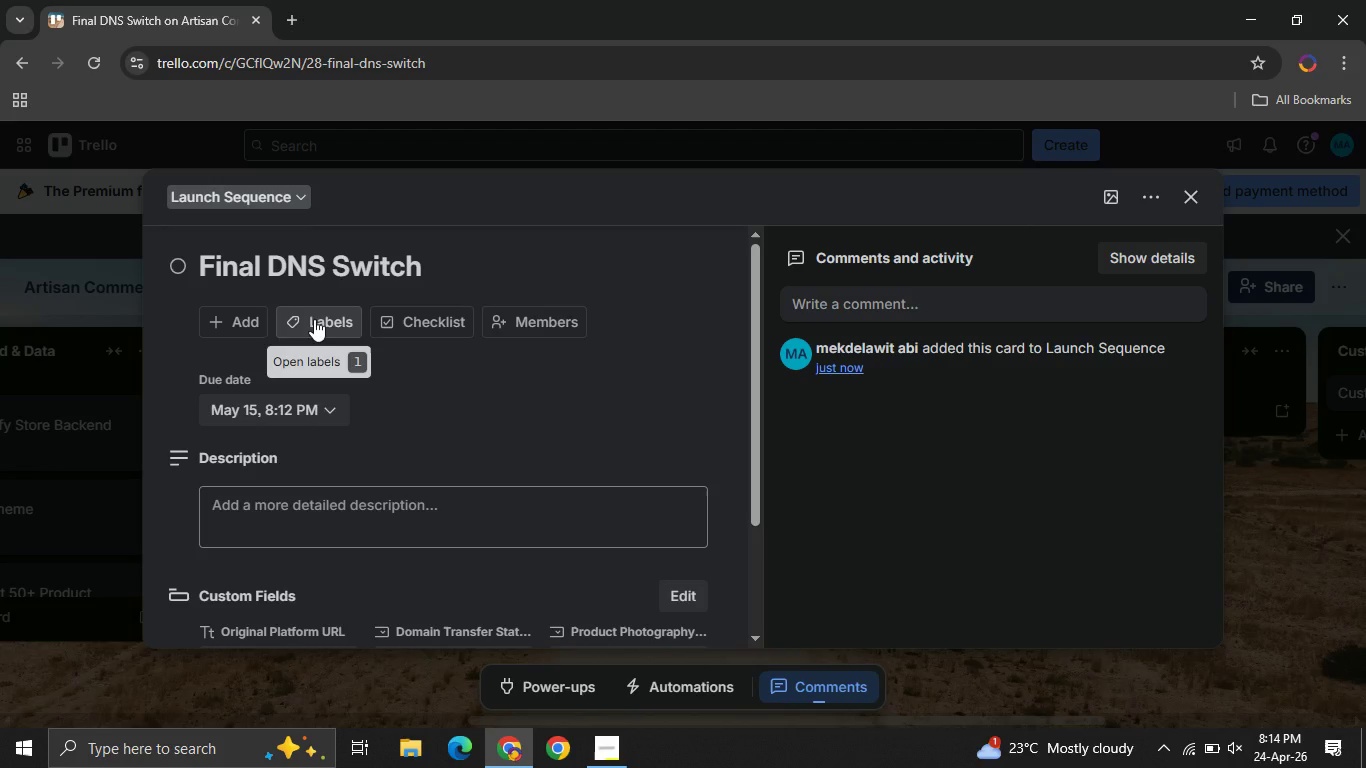 
left_click([314, 319])
 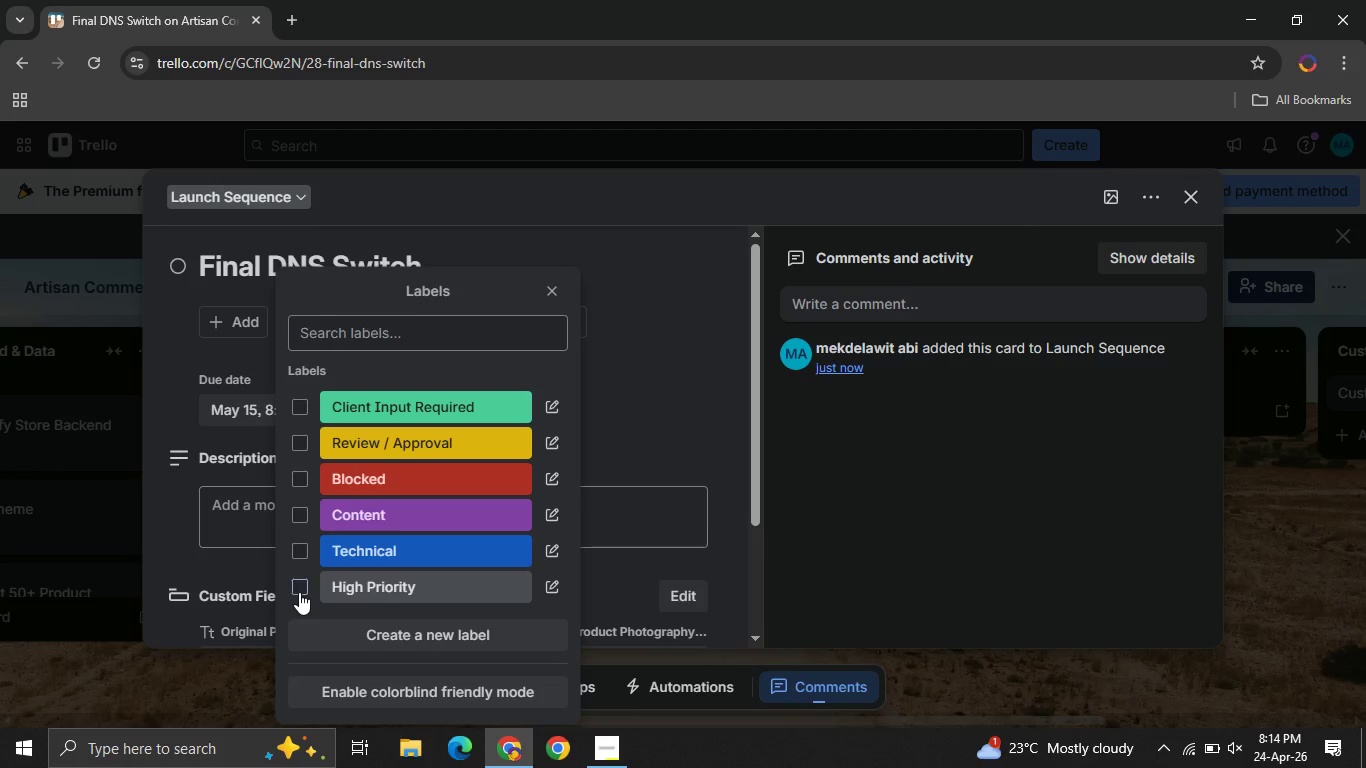 
left_click([299, 592])
 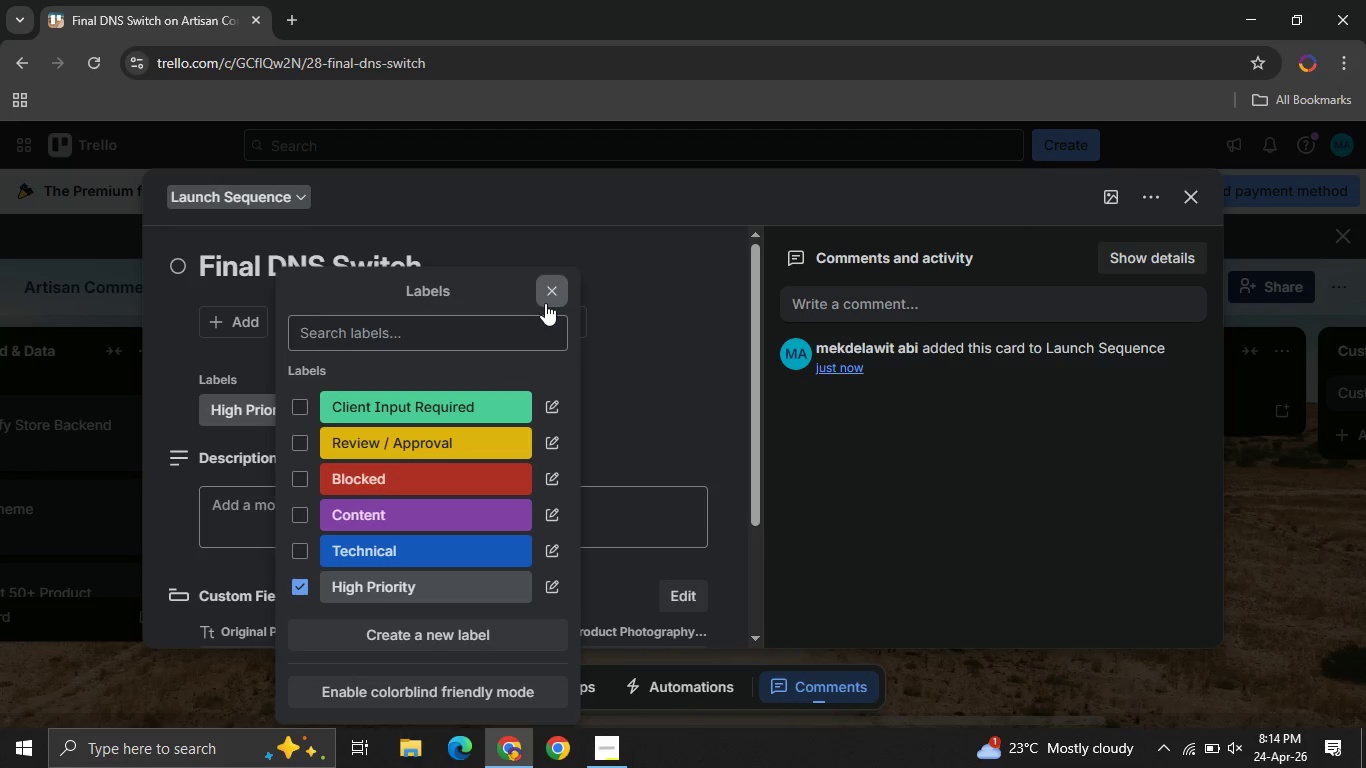 
left_click([545, 303])
 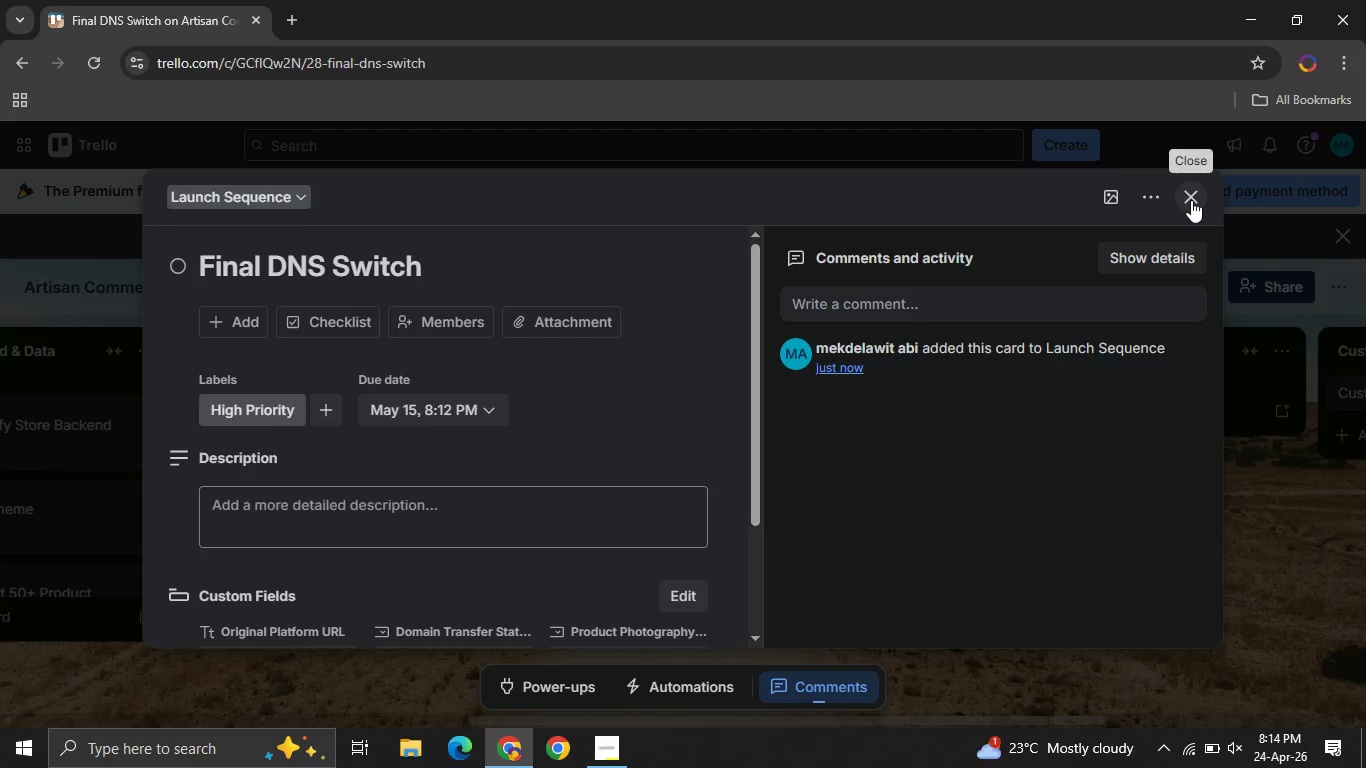 
left_click([1191, 200])
 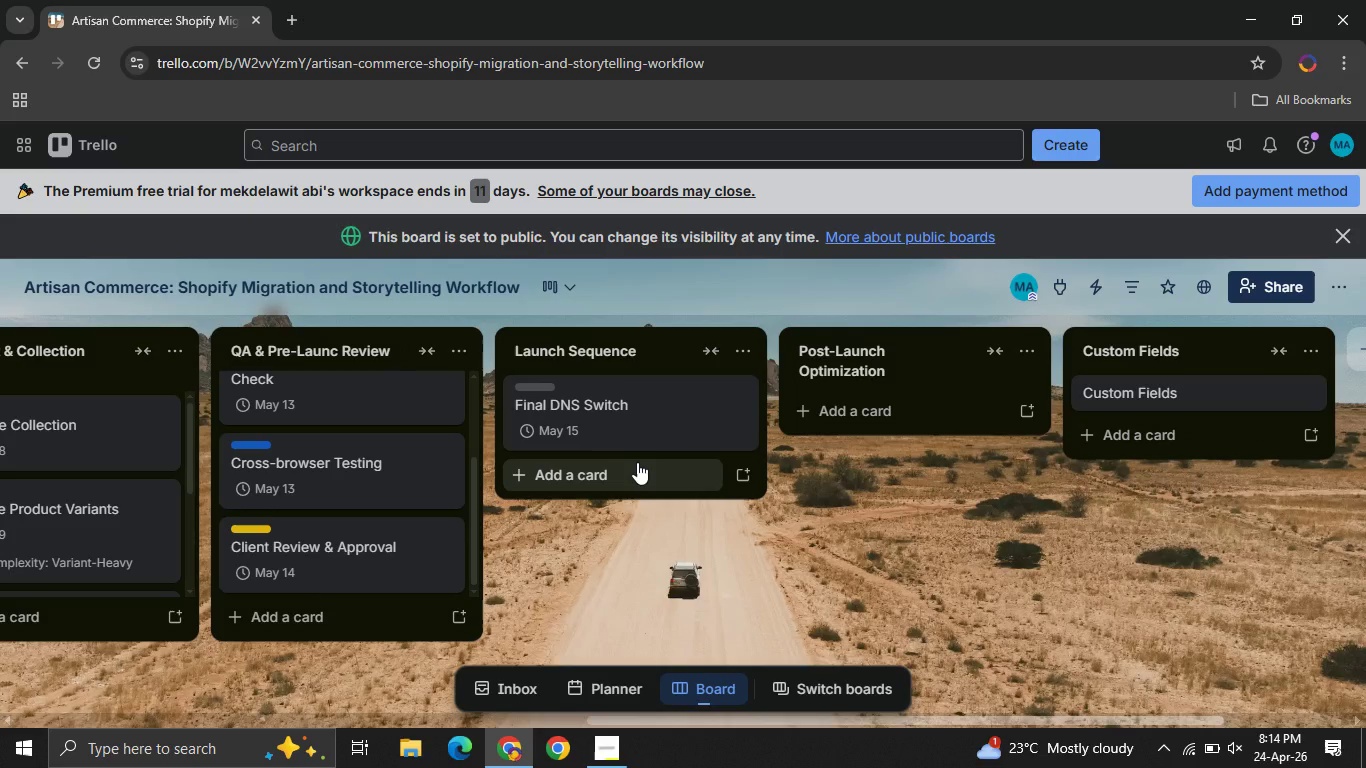 
wait(5.45)
 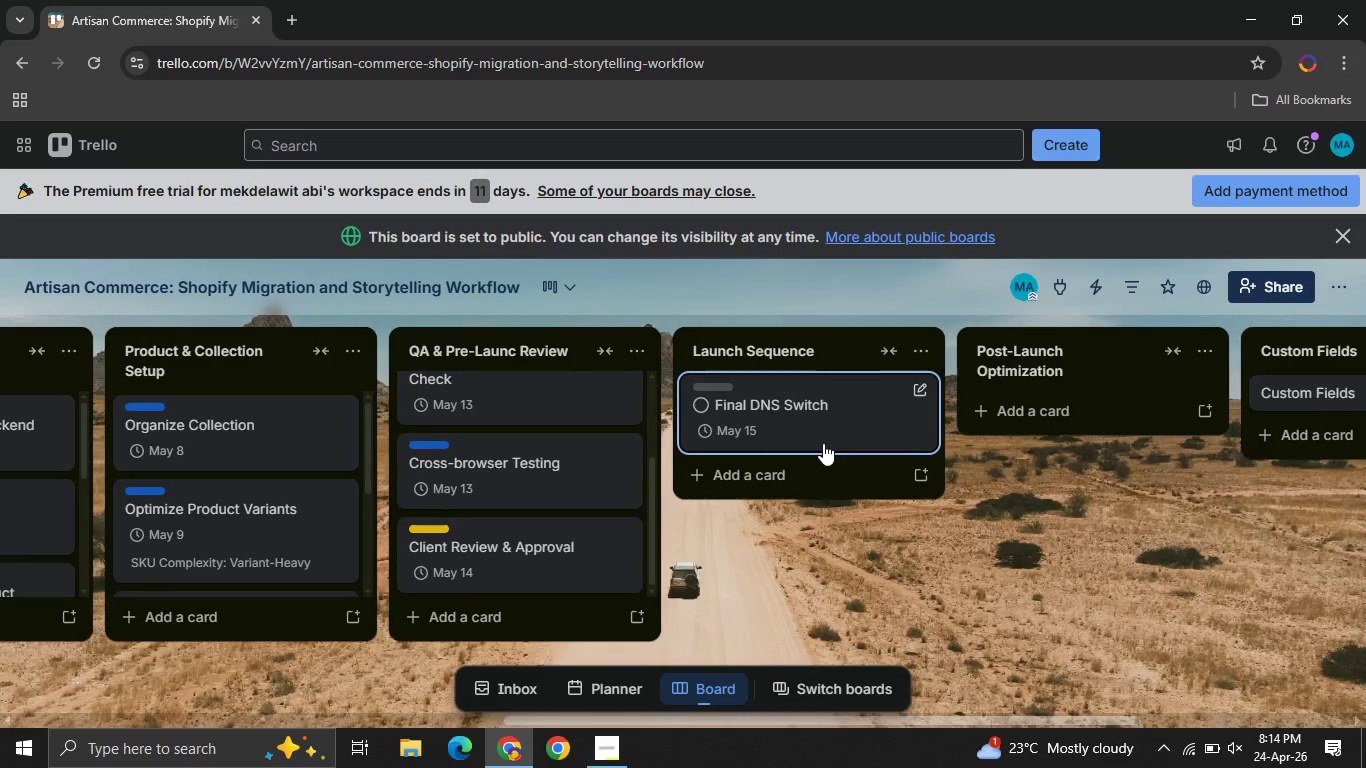 
left_click([637, 462])
 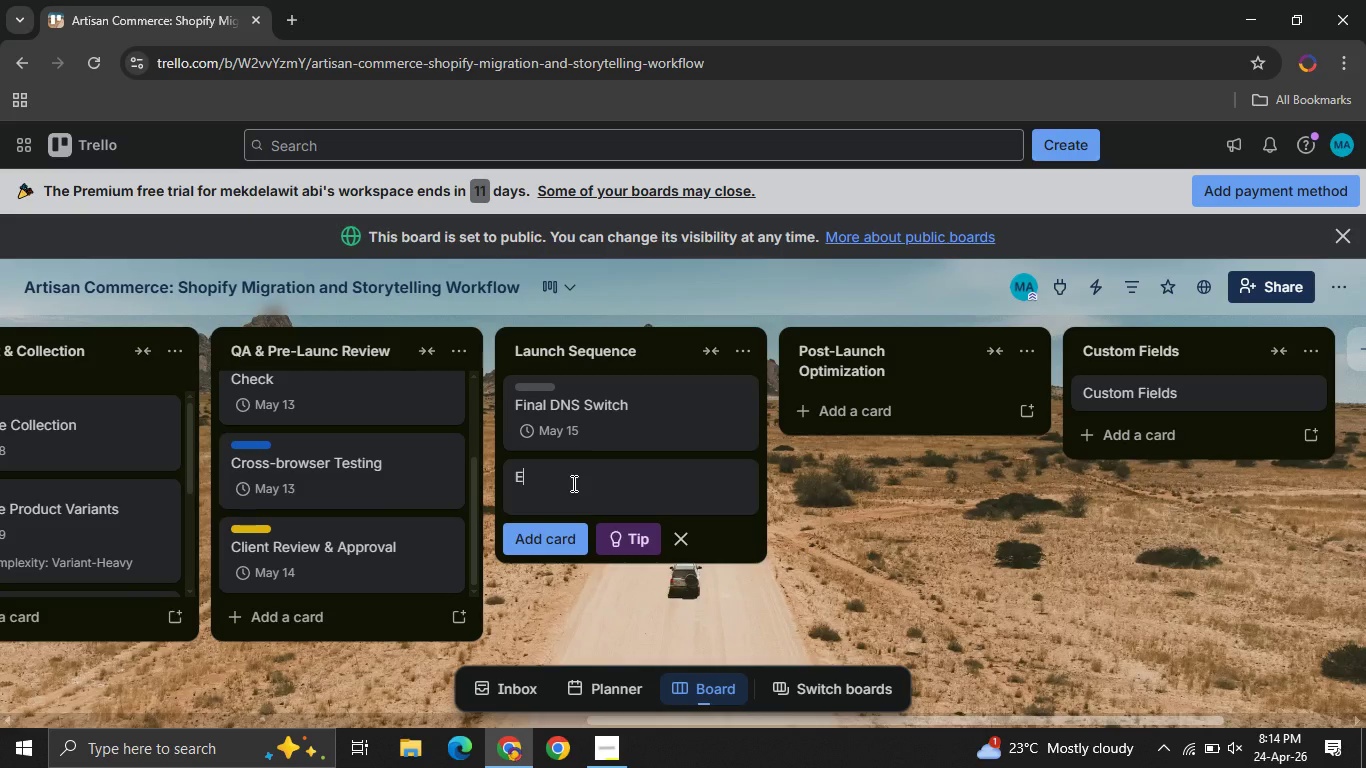 
type(Enable Payment Gateway )
 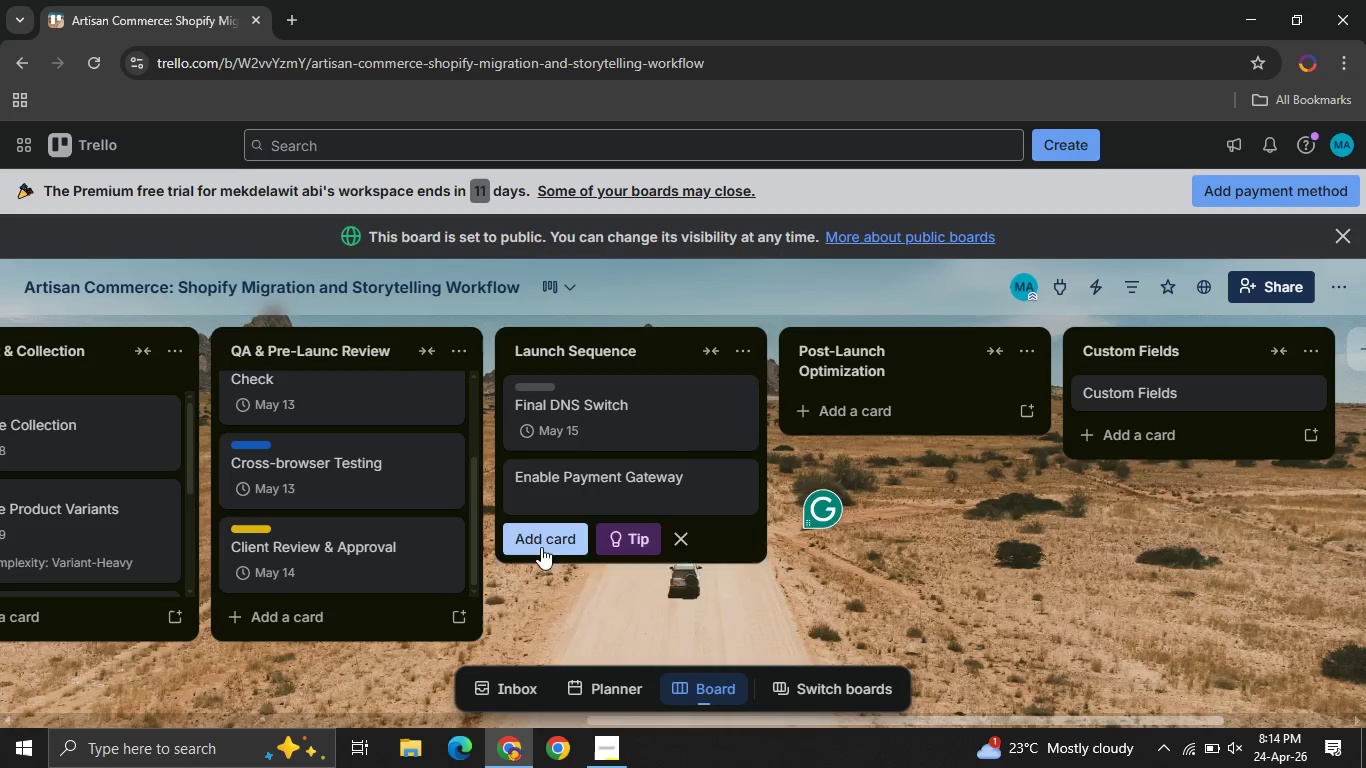 
left_click([541, 547])
 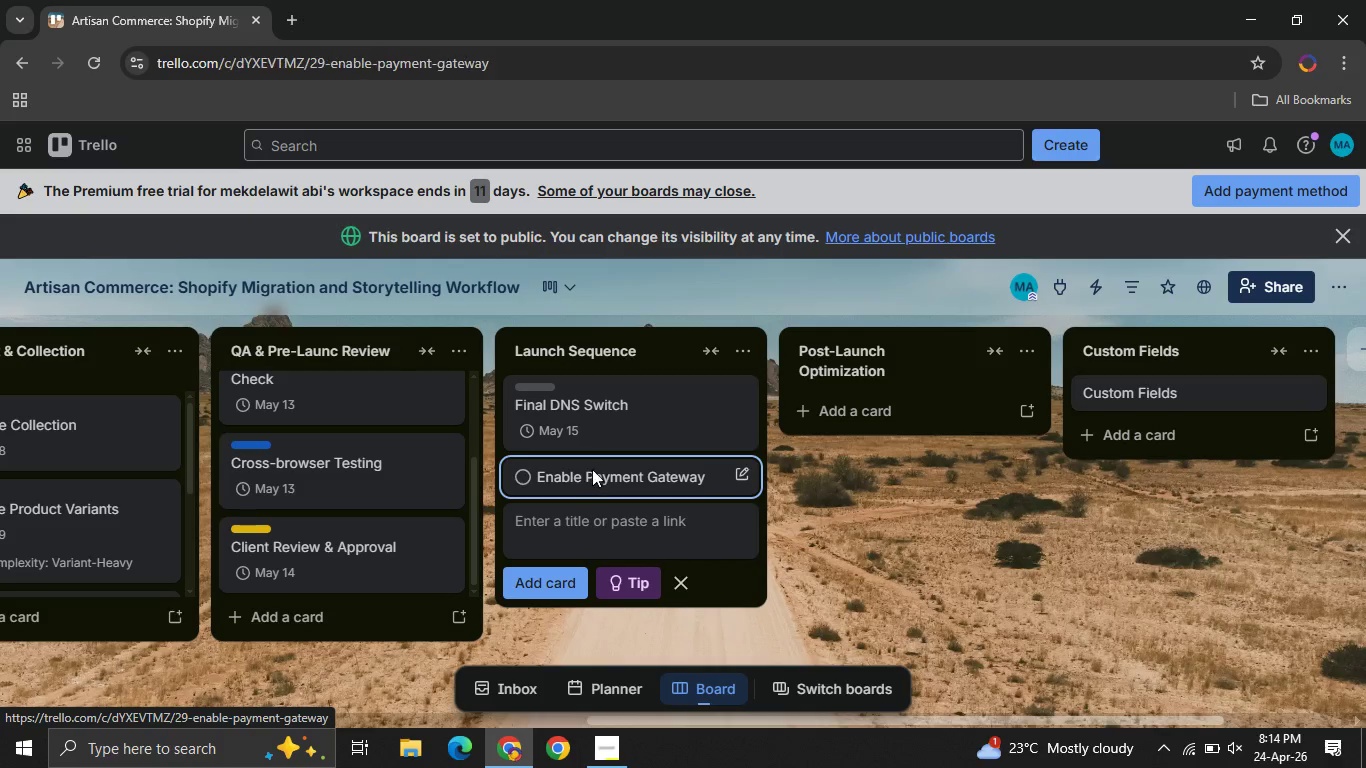 
left_click([592, 469])
 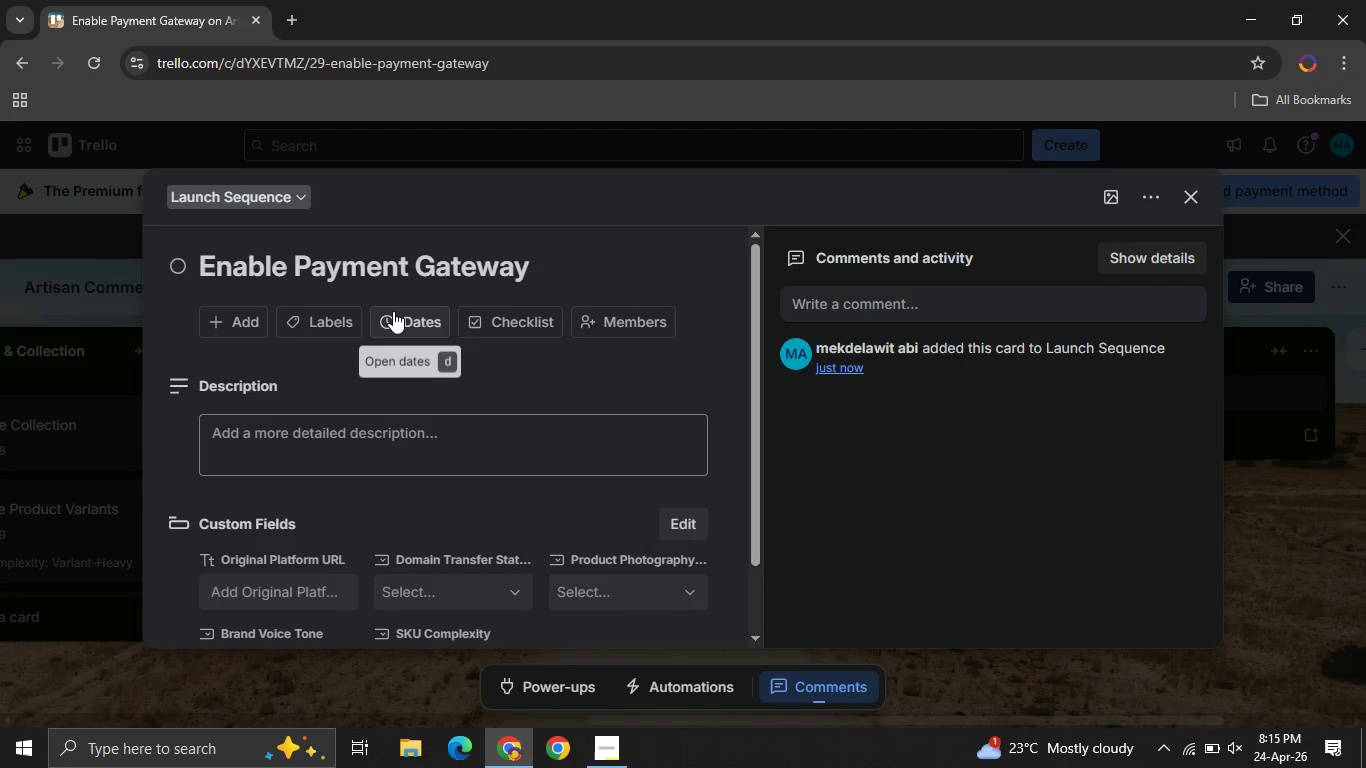 
left_click([393, 311])
 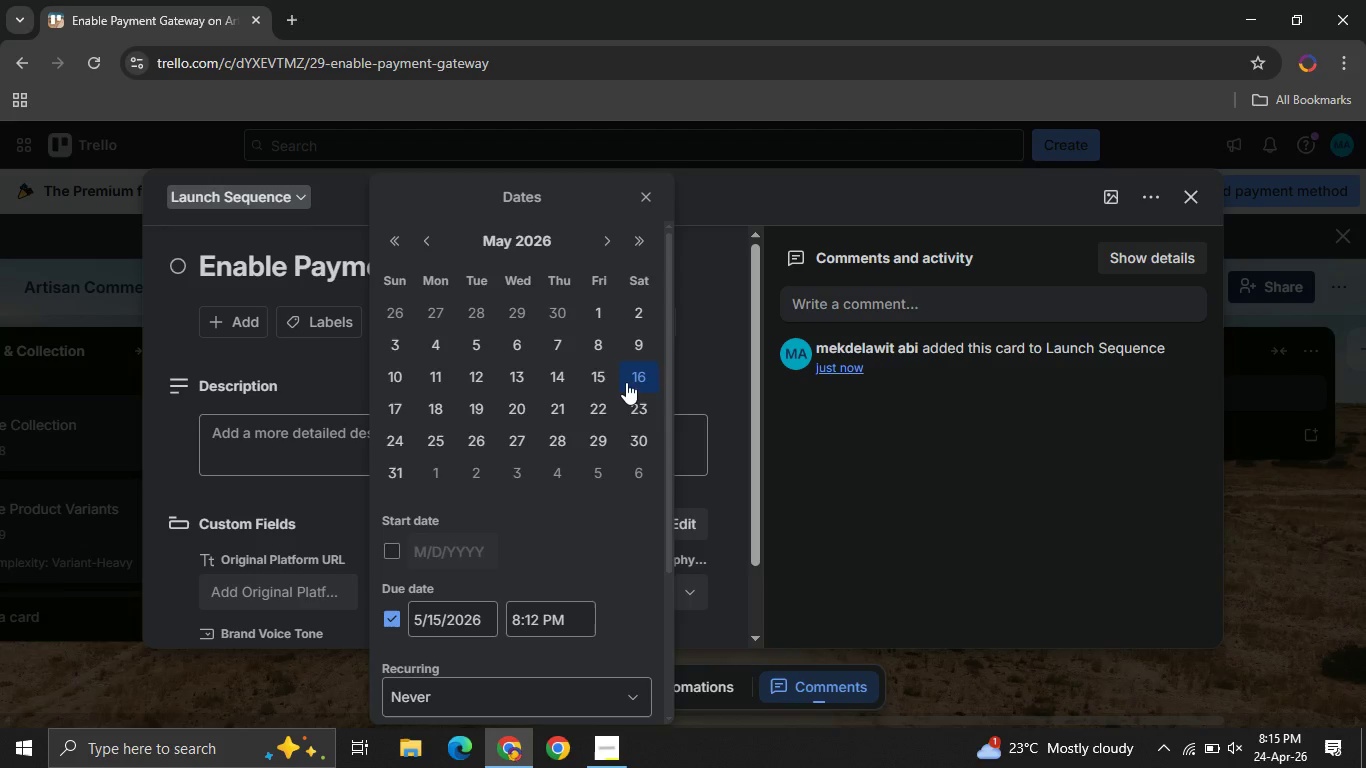 
left_click([626, 382])
 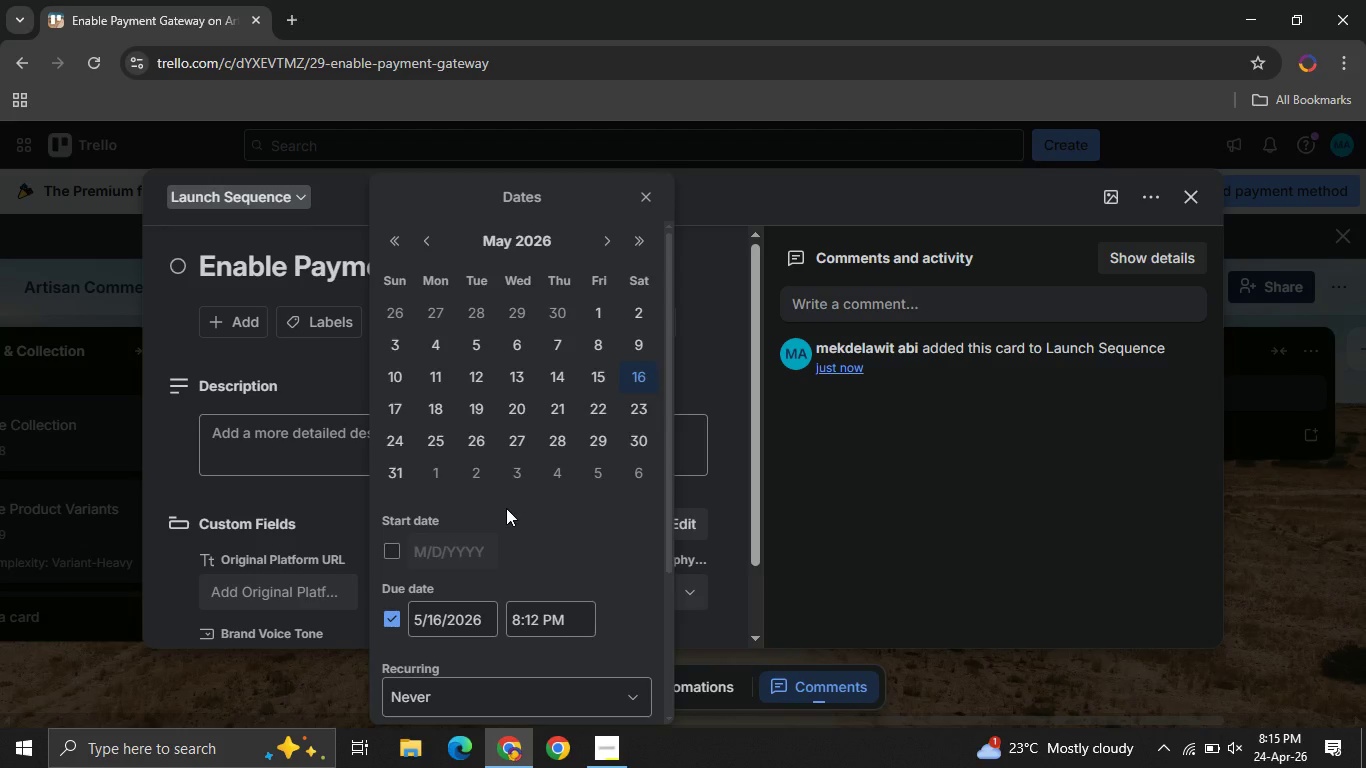 
mouse_move([498, 531])
 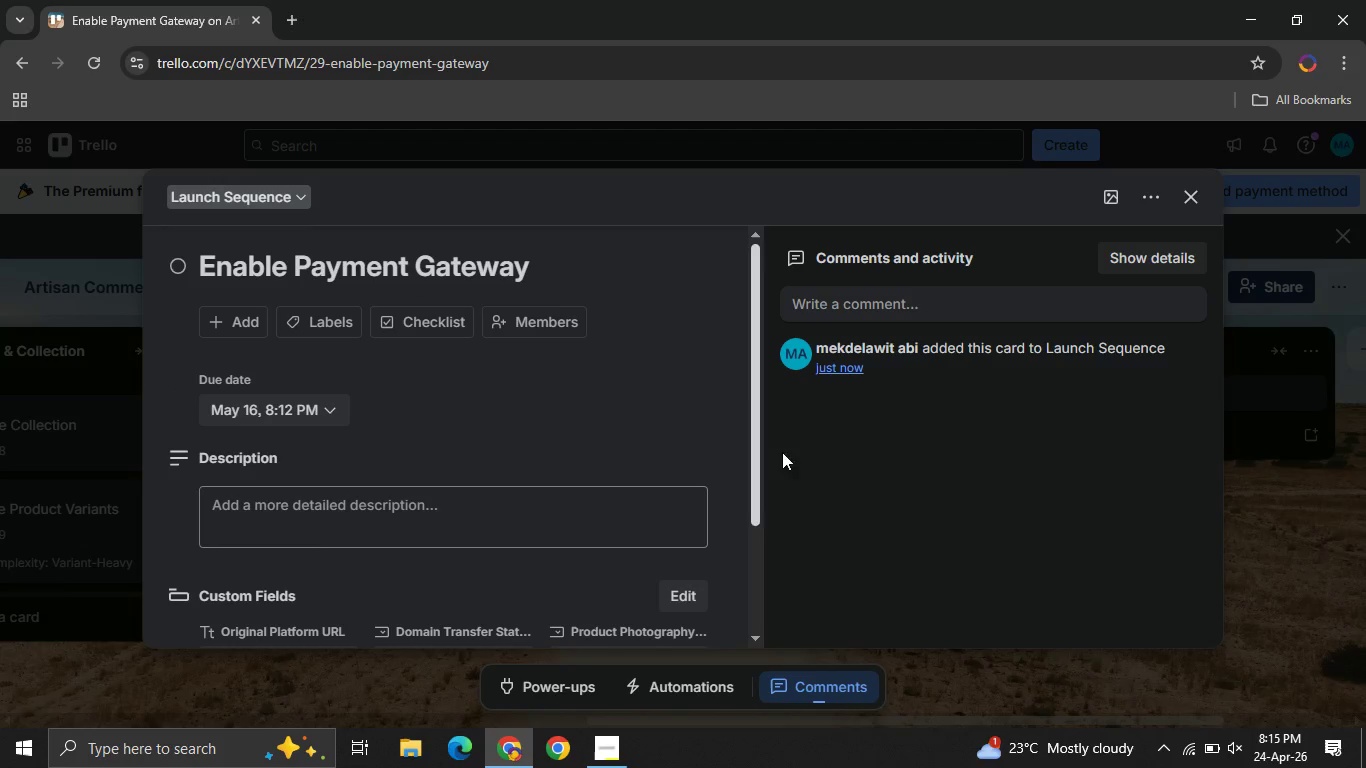 
left_click([441, 645])
 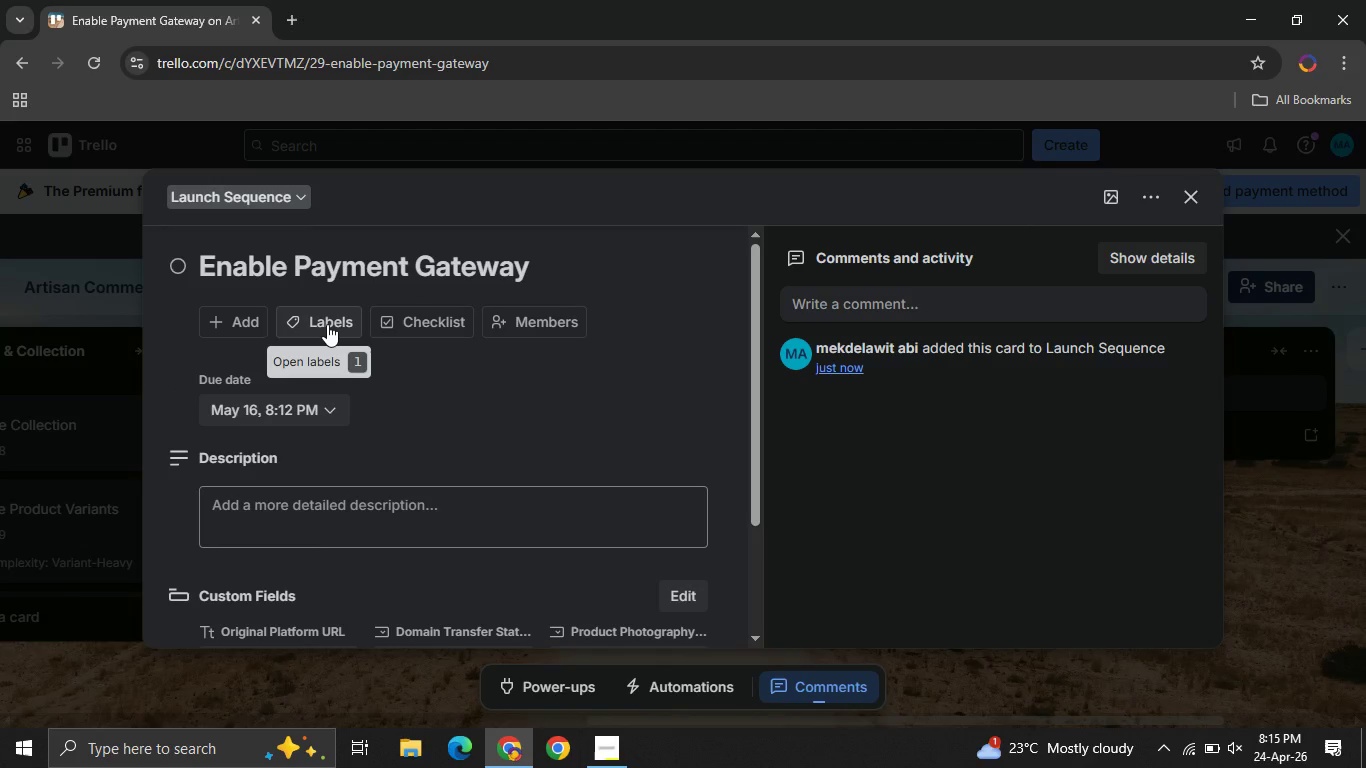 
left_click([327, 324])
 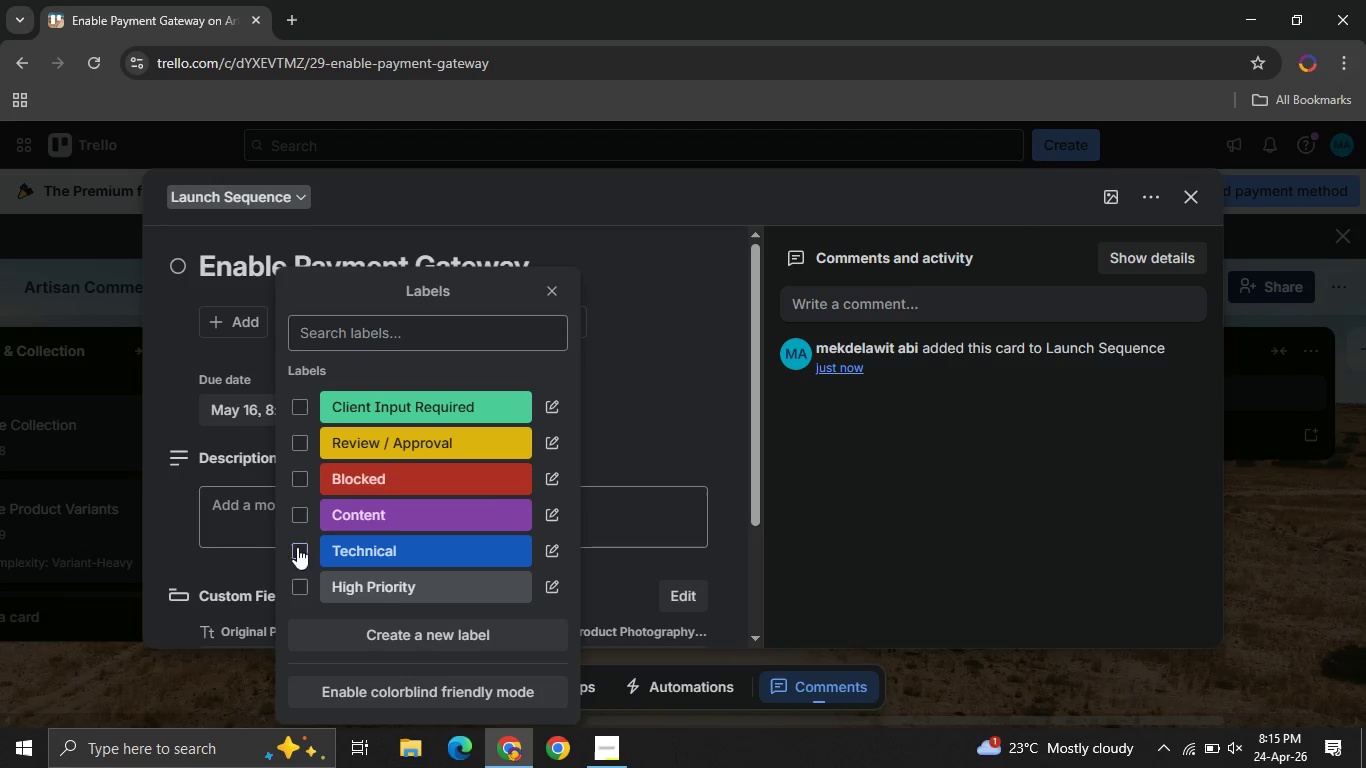 
left_click([297, 547])
 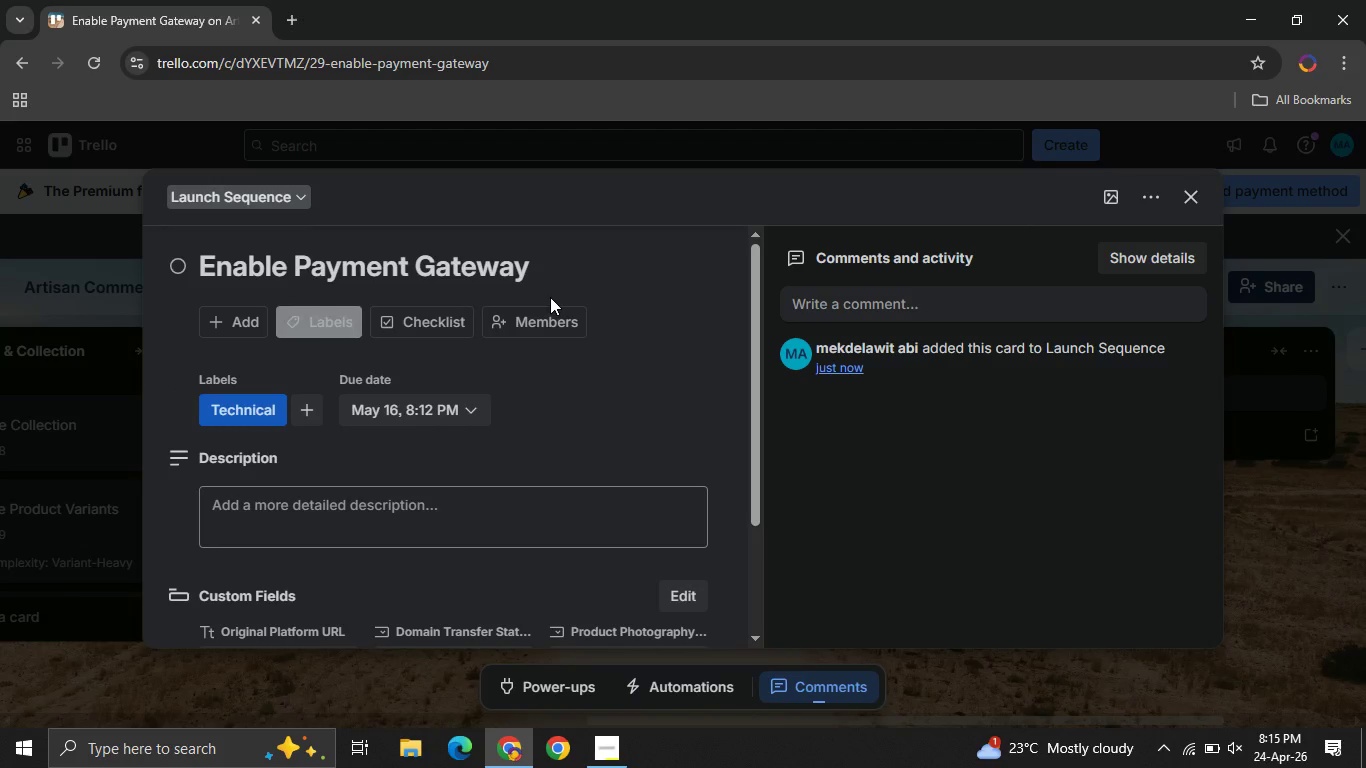 
left_click([550, 297])
 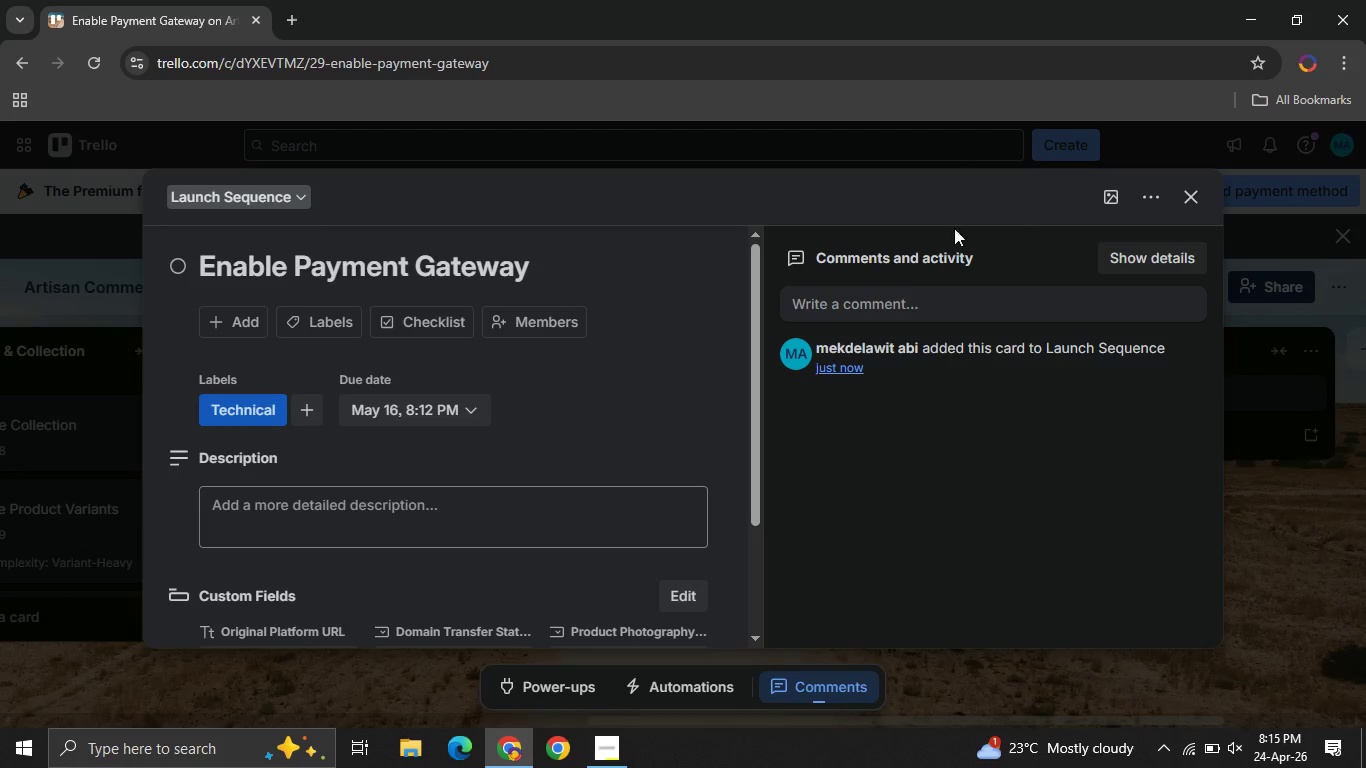 
left_click([1173, 197])
 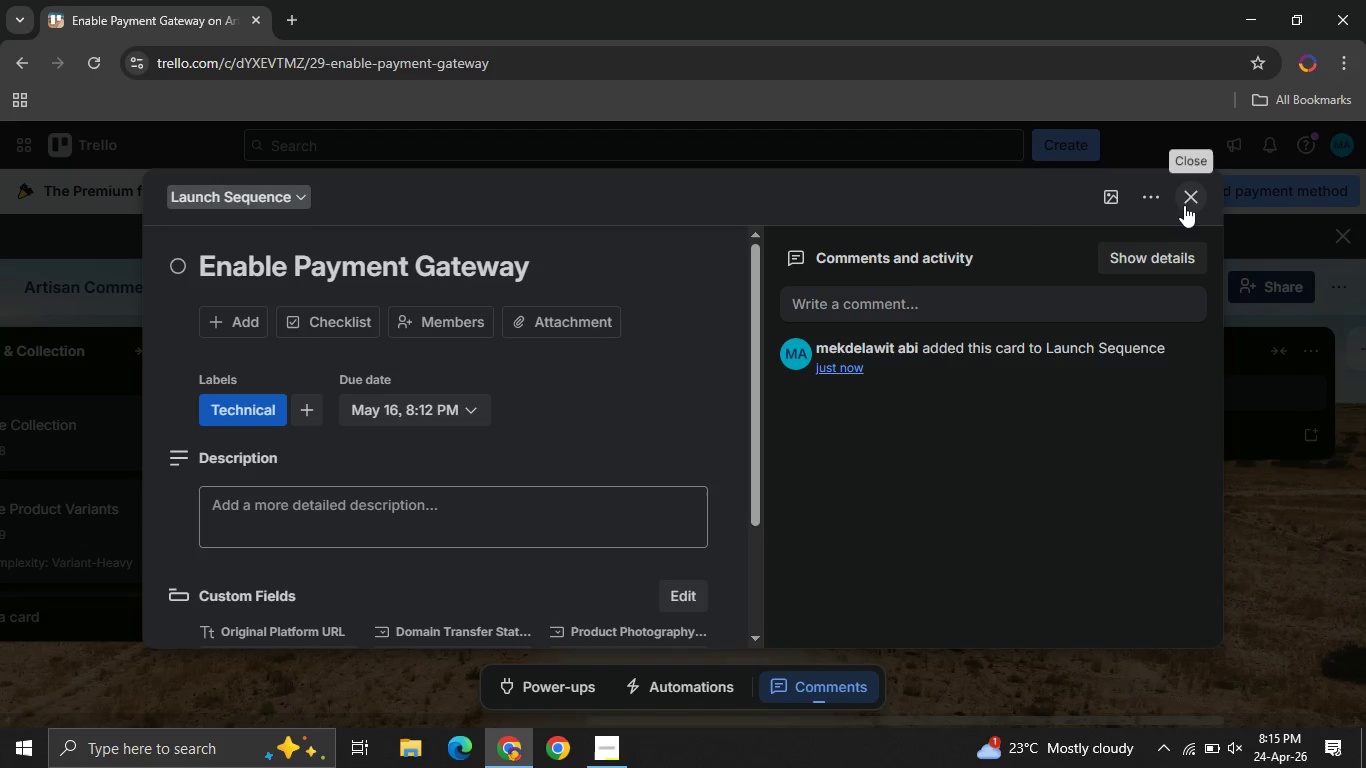 
left_click([1184, 205])
 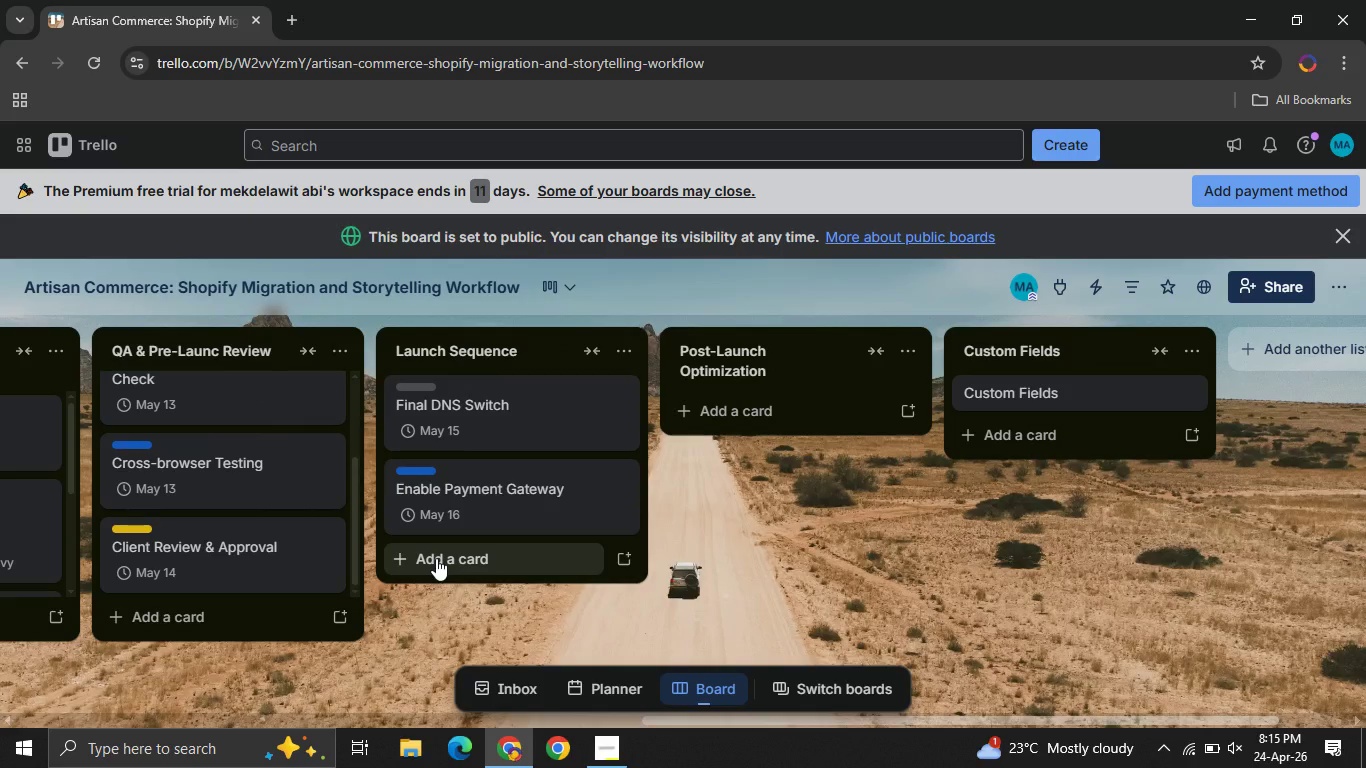 
wait(9.19)
 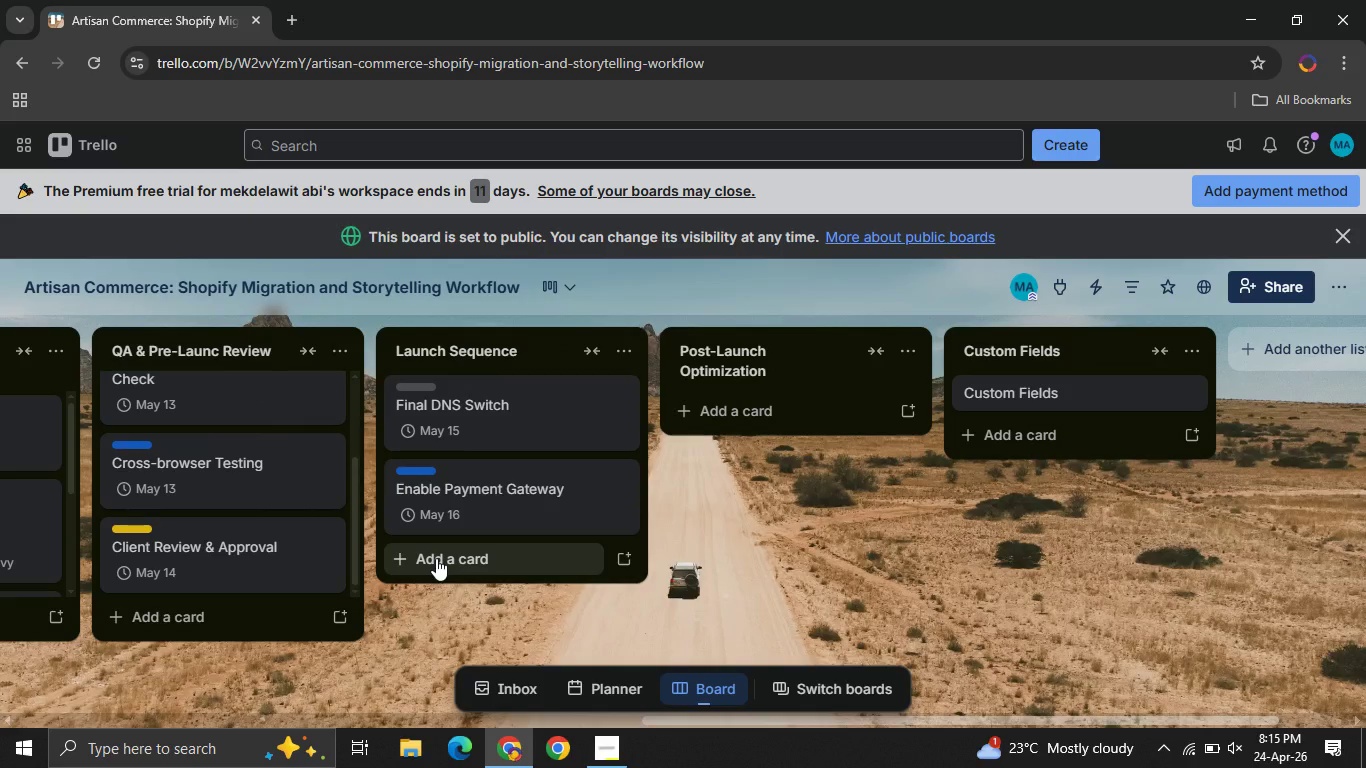 
left_click([734, 404])
 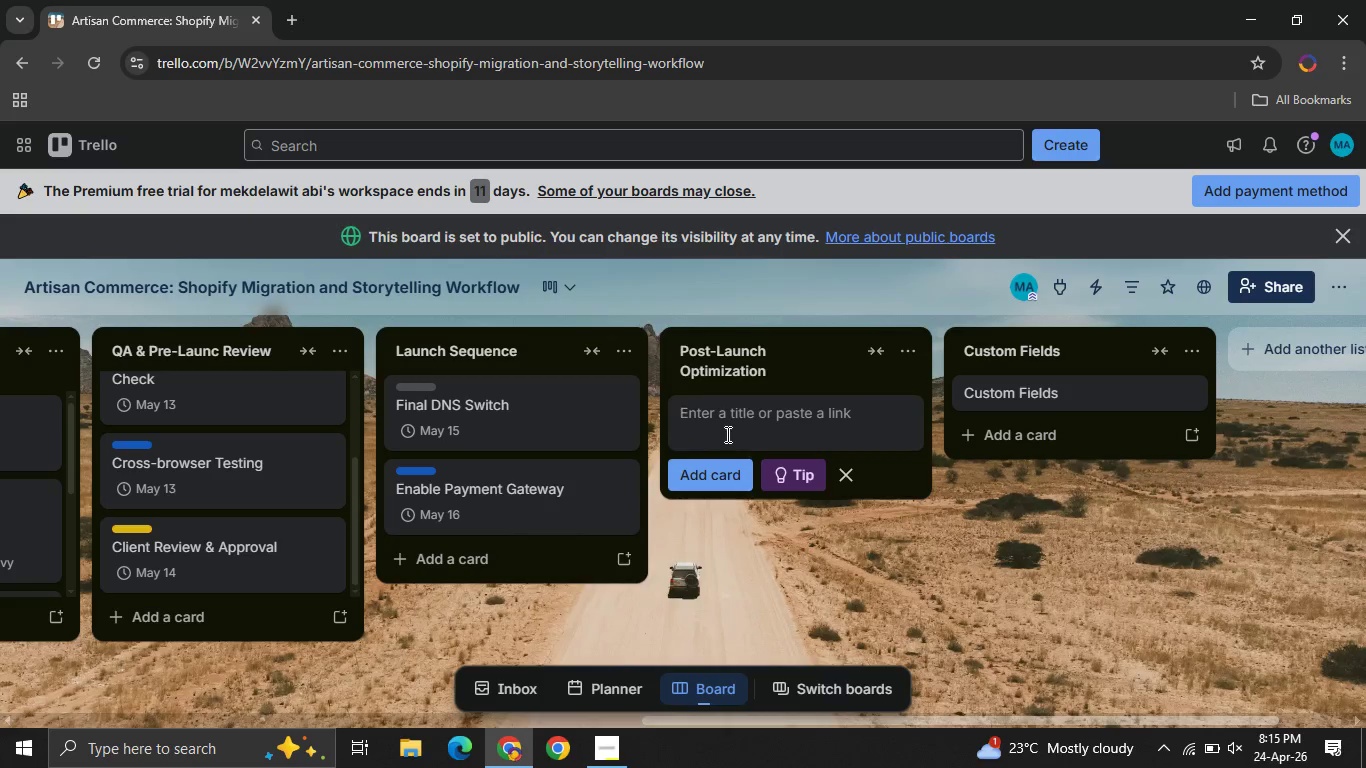 
left_click([726, 434])
 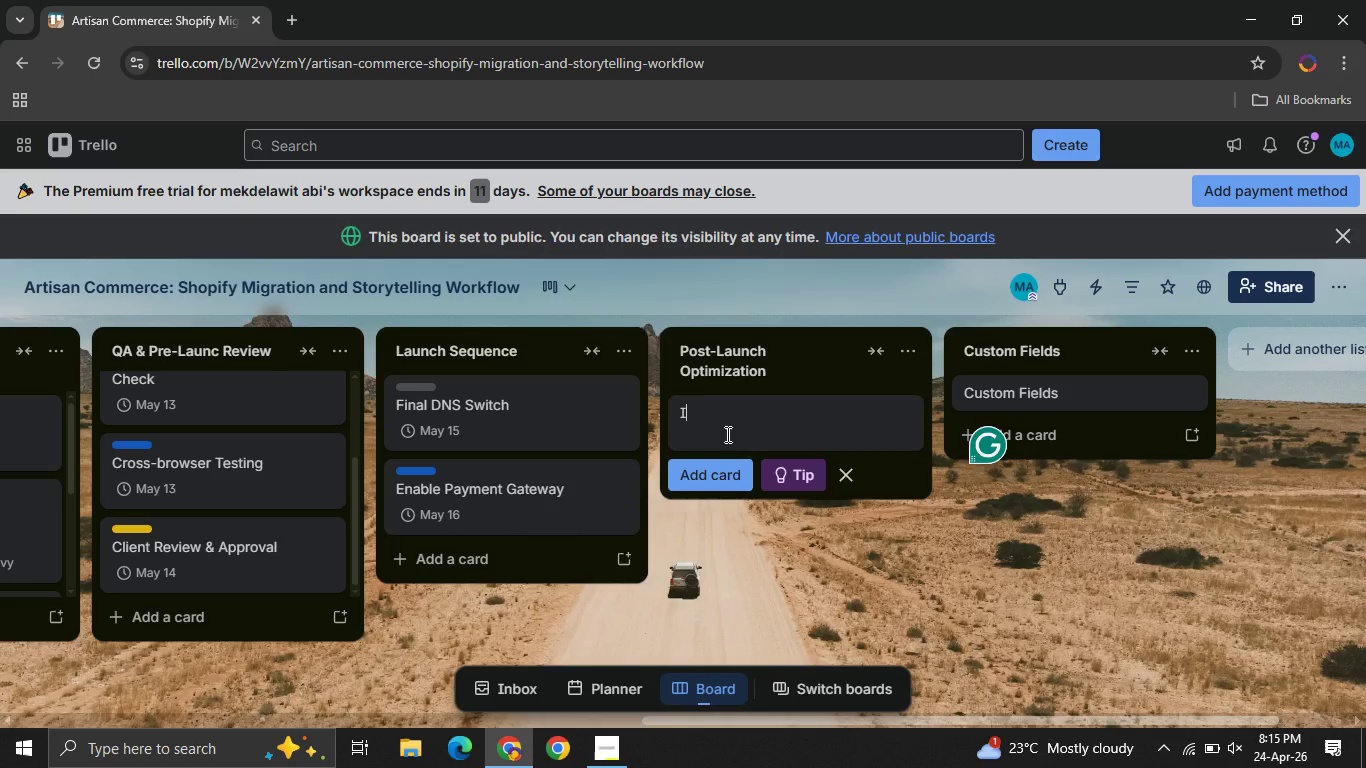 
type(Install Analytics Tools )
 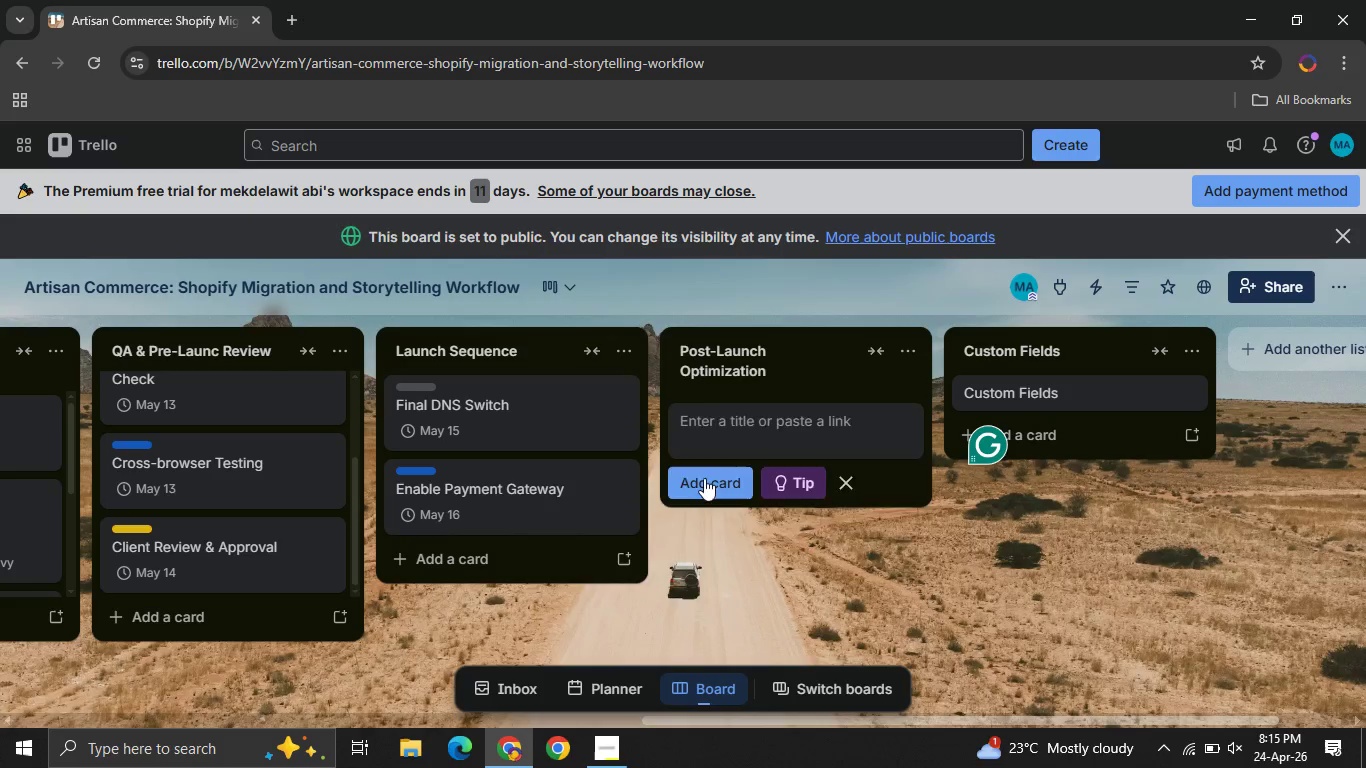 
left_click([704, 478])
 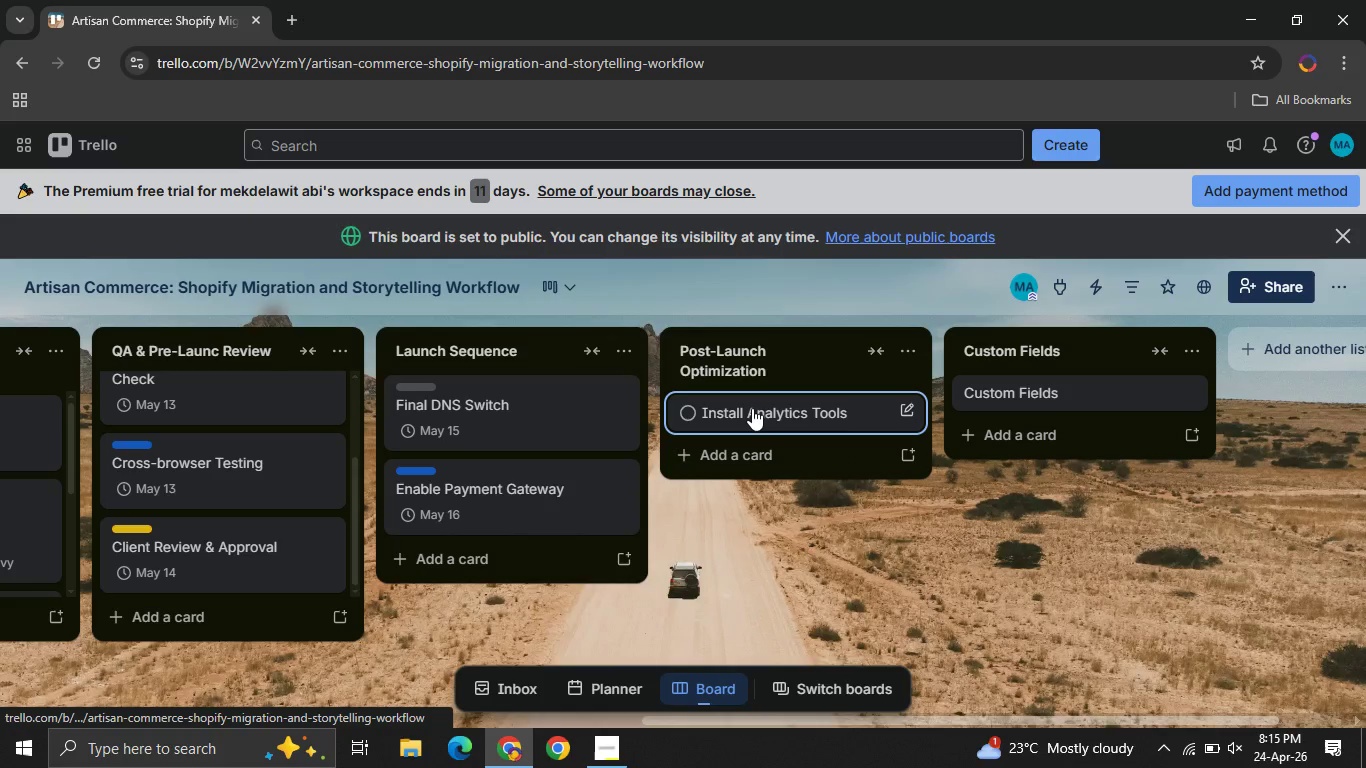 
left_click([752, 408])
 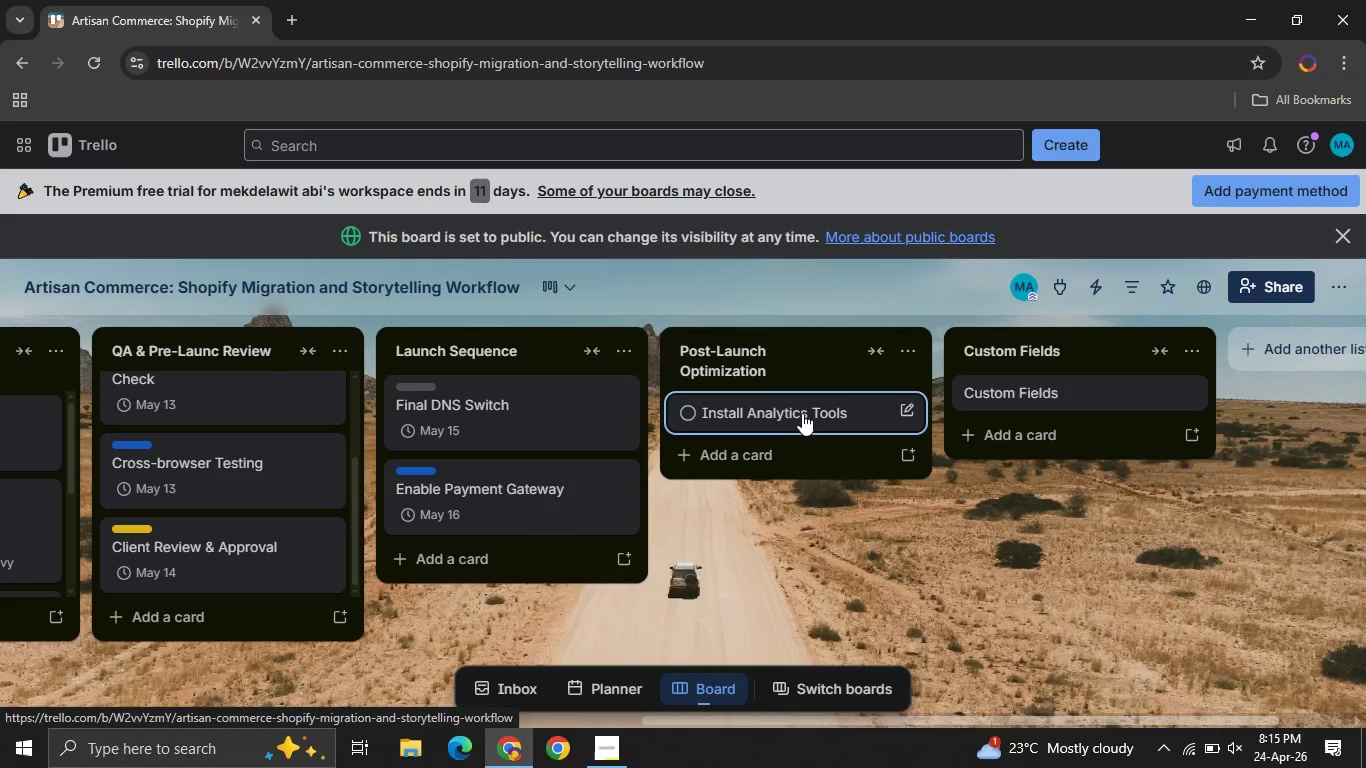 
left_click([809, 413])
 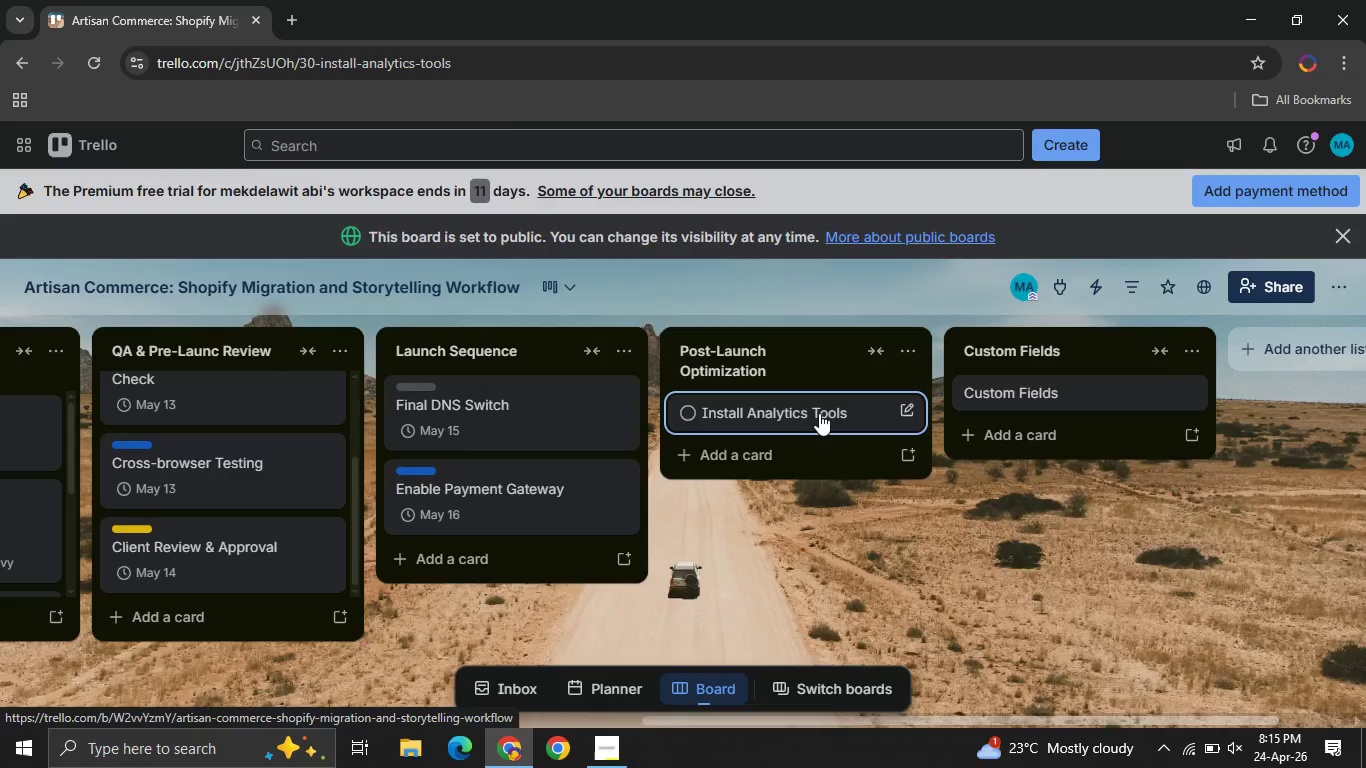 
left_click([819, 413])
 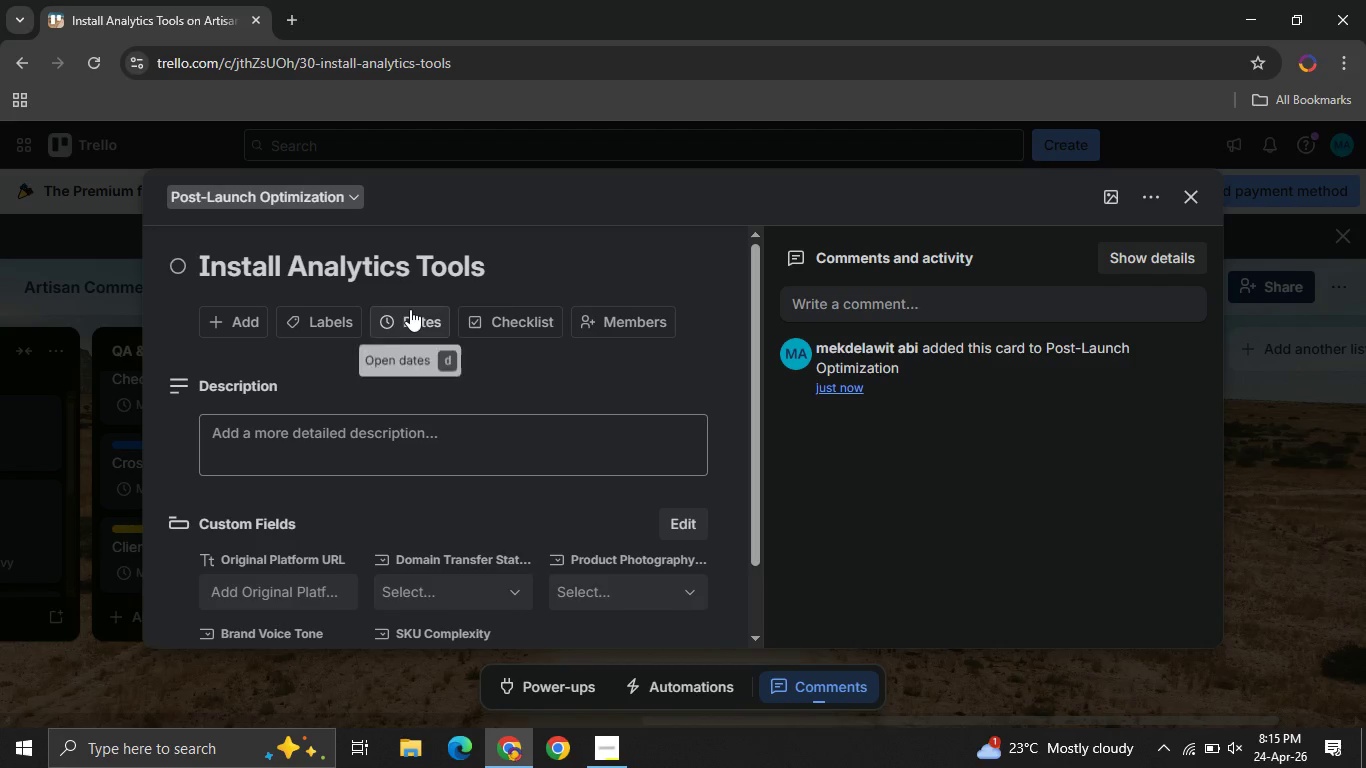 
left_click([410, 309])
 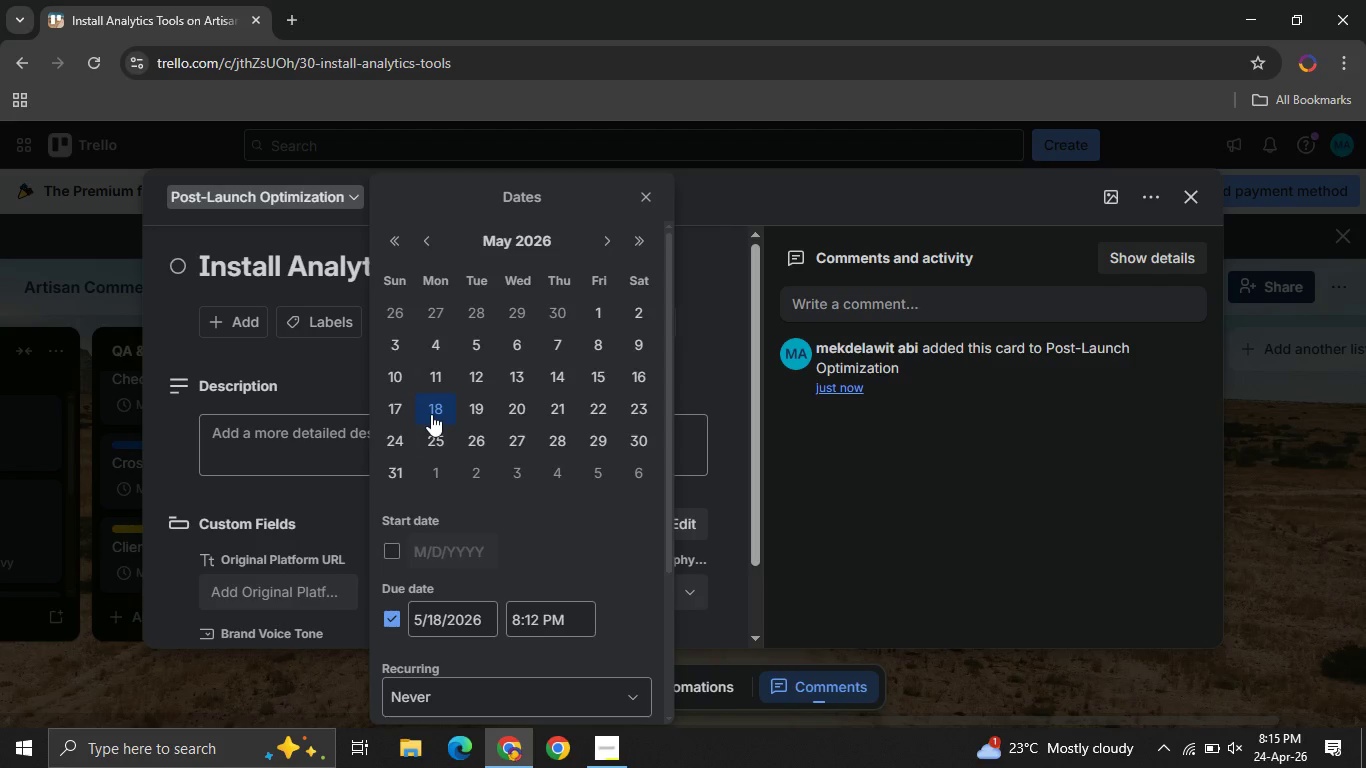 
left_click([431, 414])
 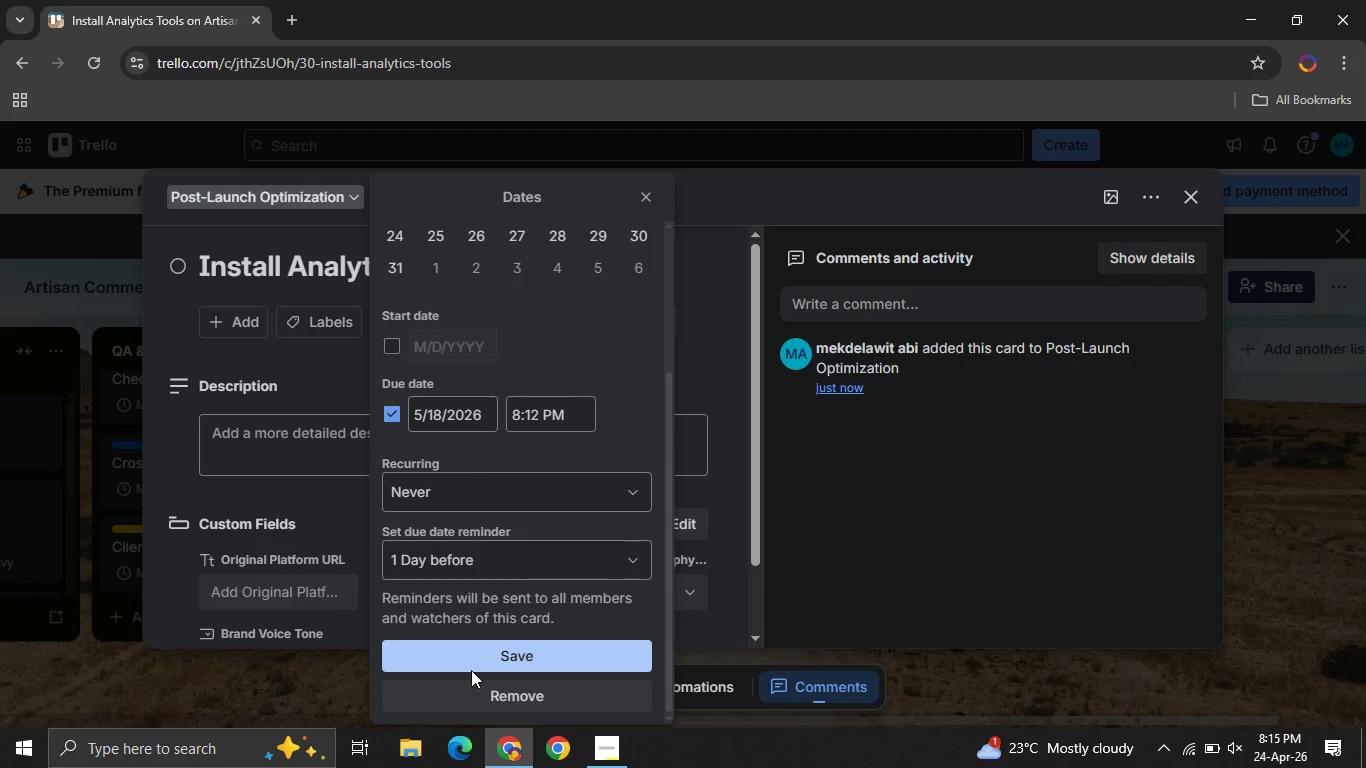 
left_click([471, 670])
 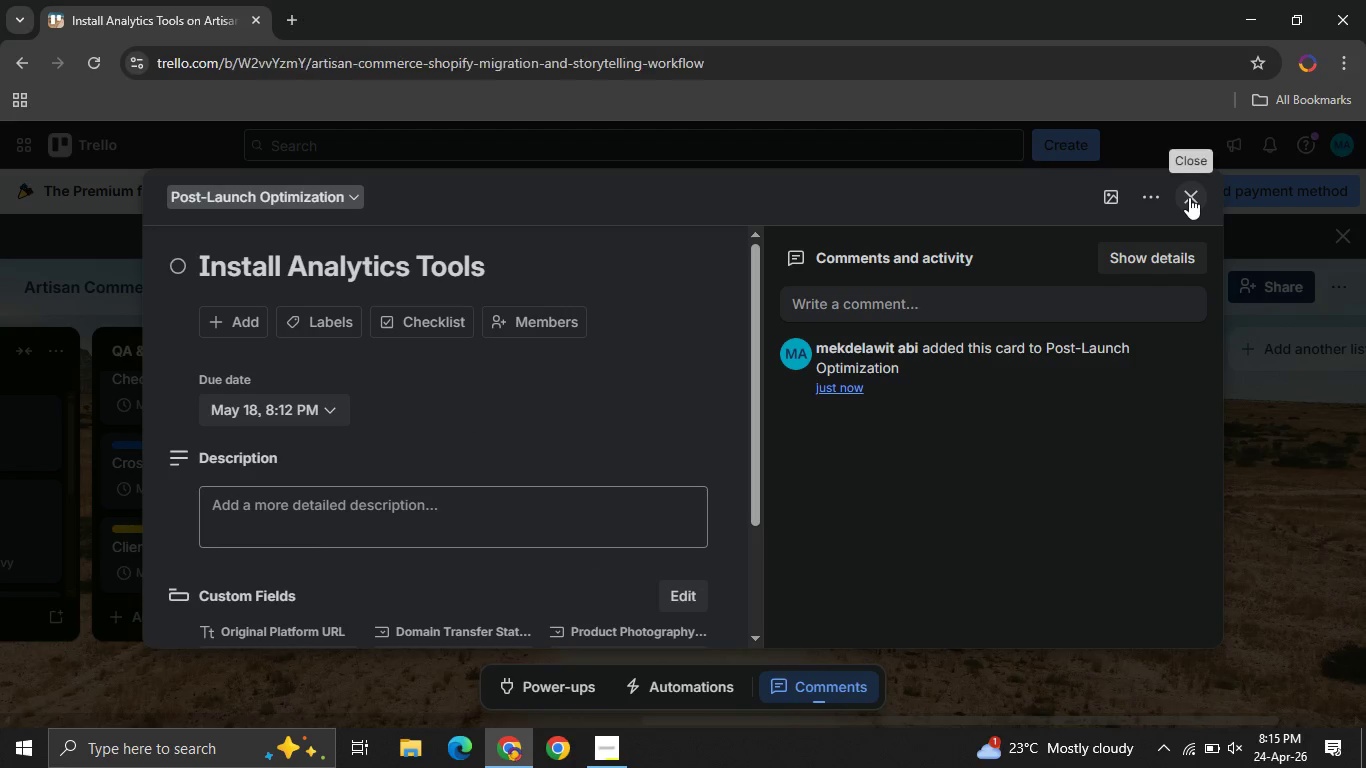 
left_click([1189, 197])
 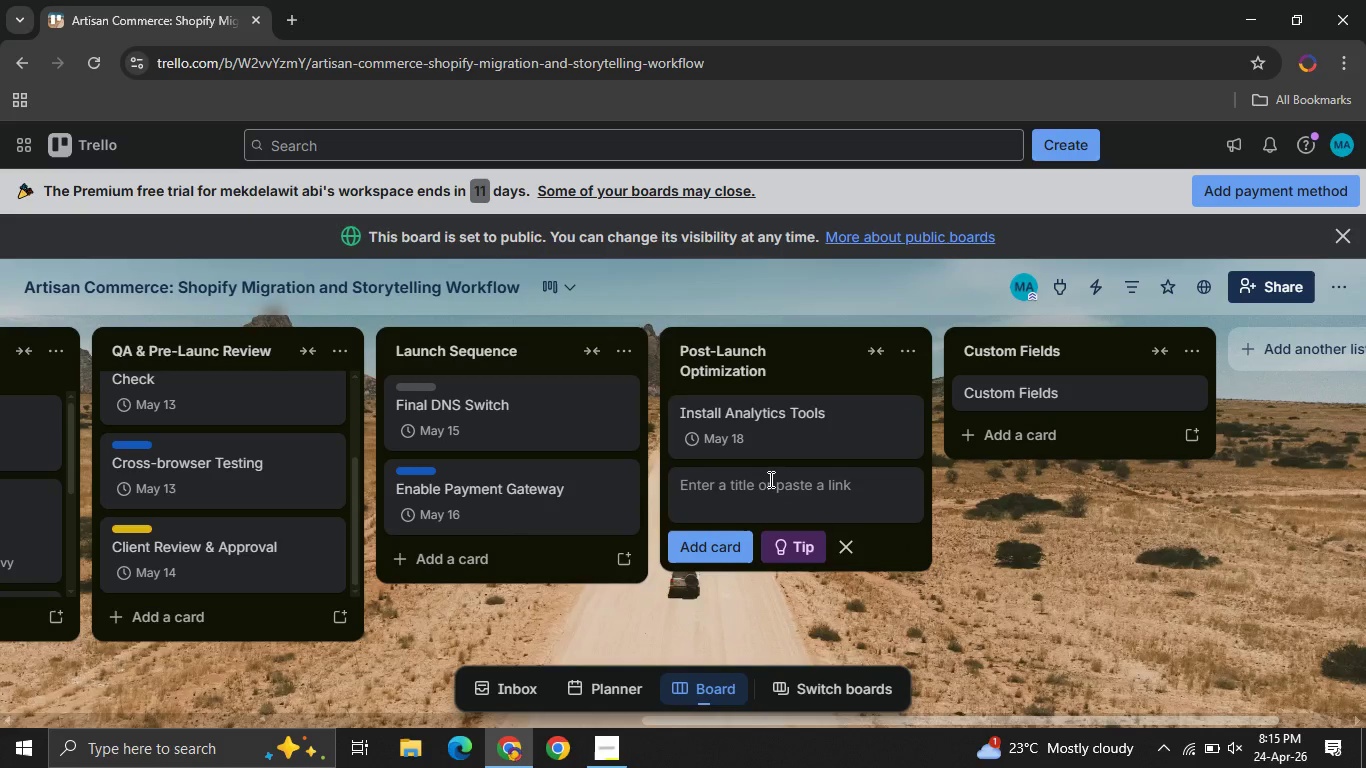 
left_click([769, 479])
 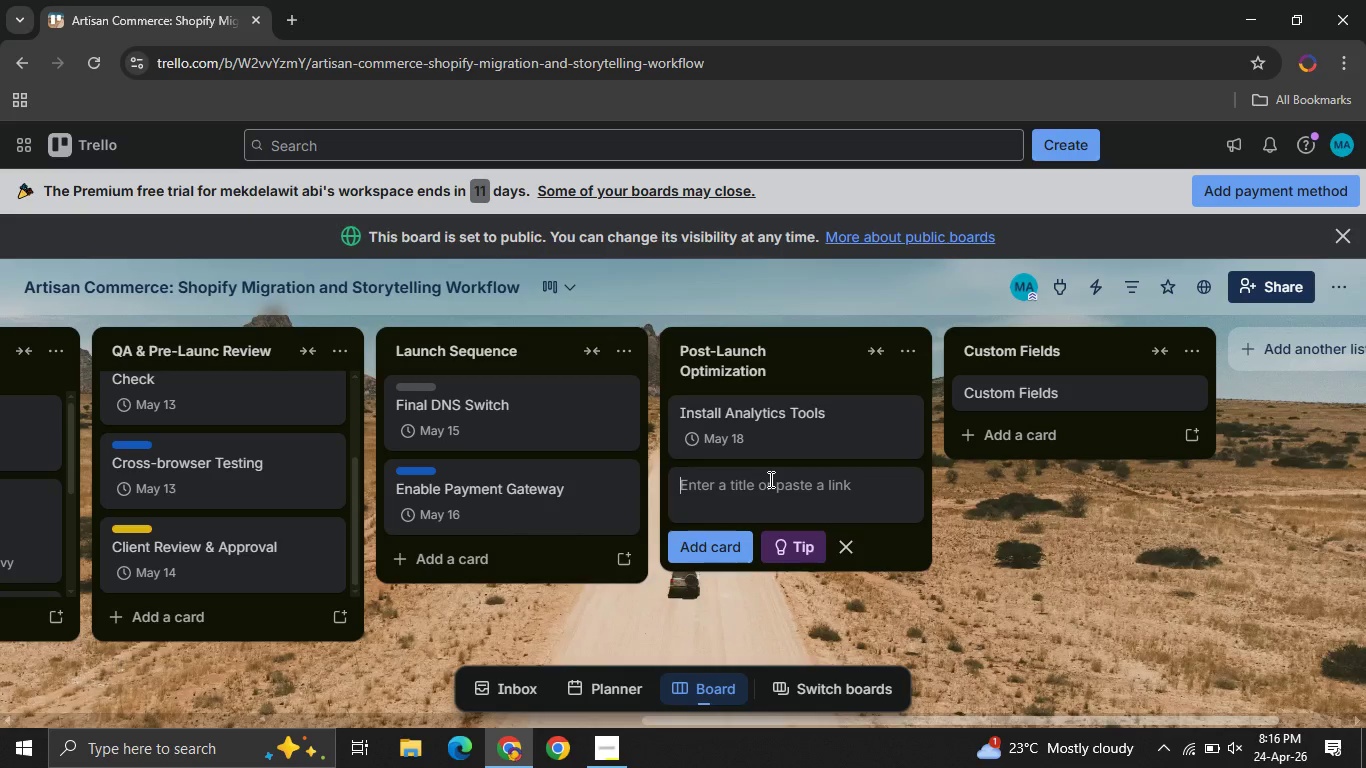 
type(Monitor First Order )
 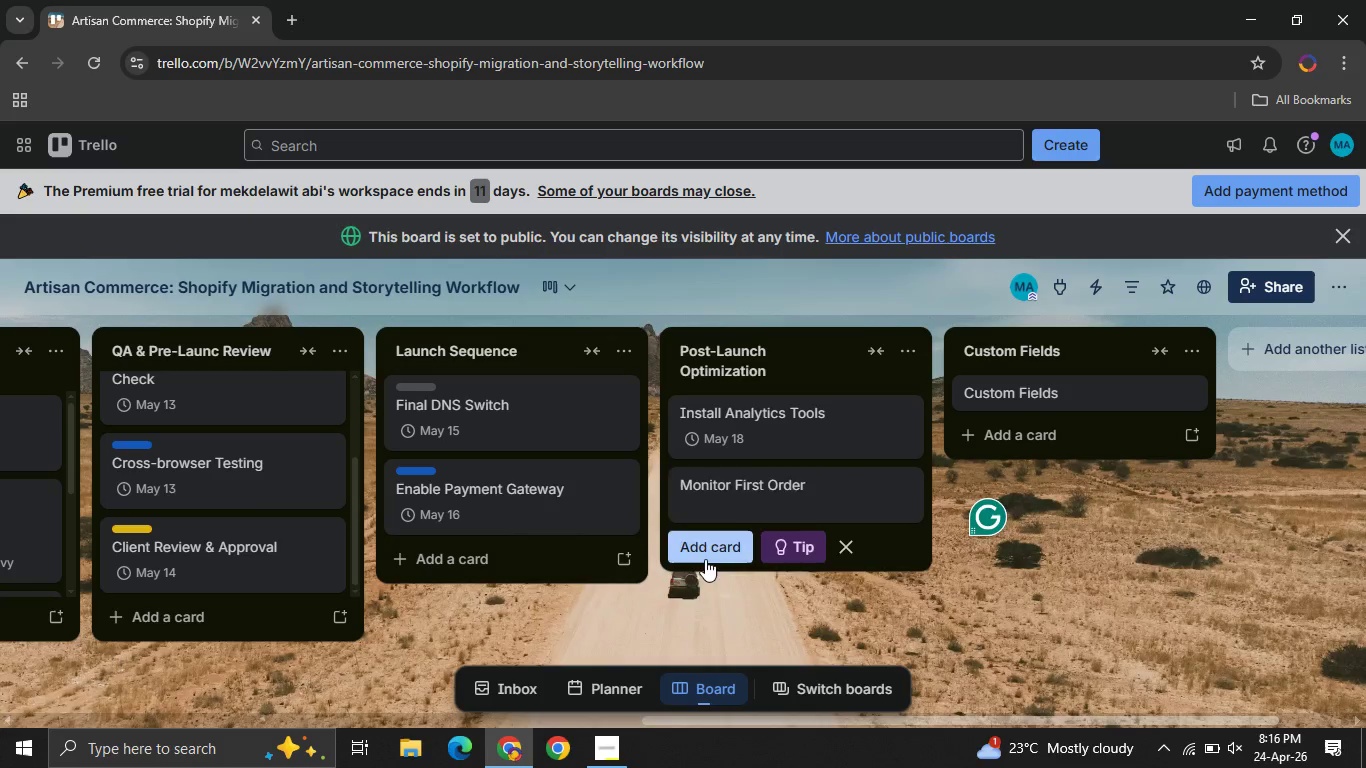 
left_click([705, 559])
 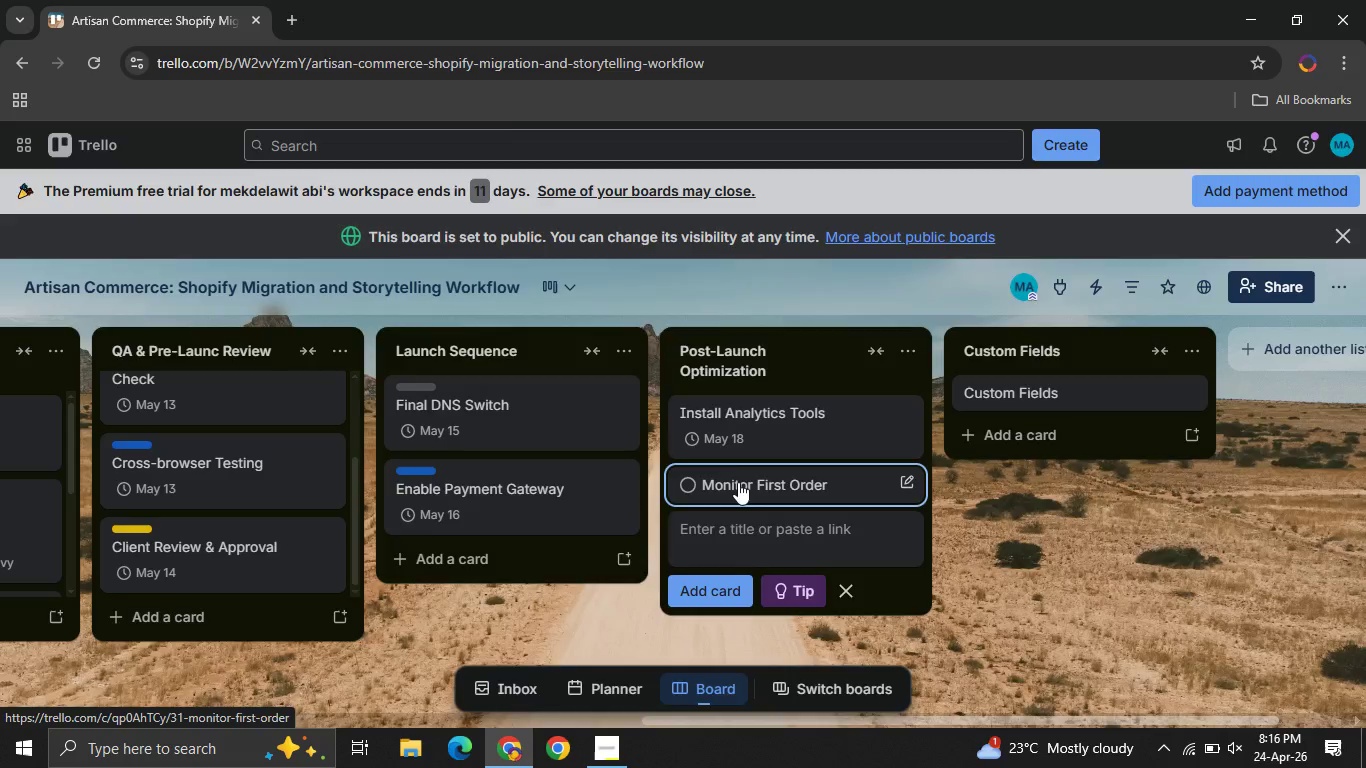 
left_click([738, 482])
 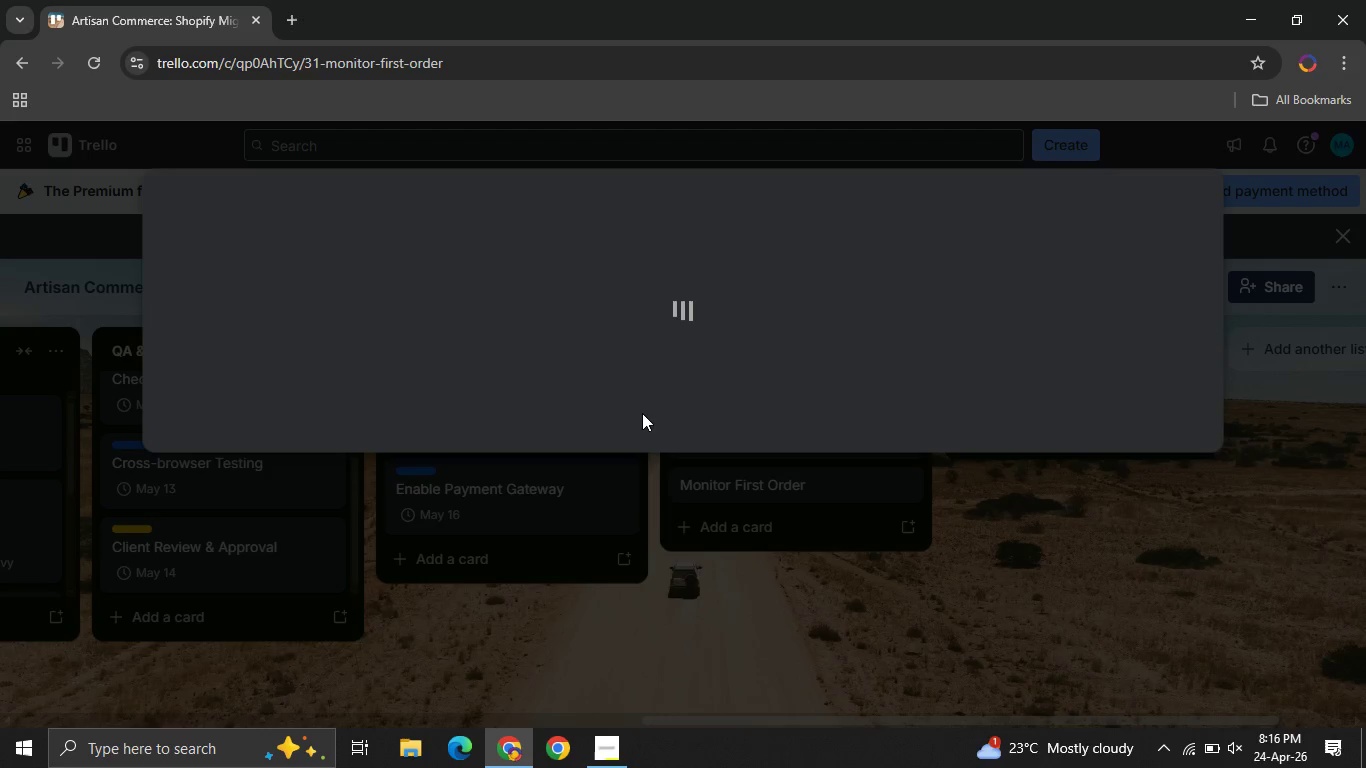 
wait(10.06)
 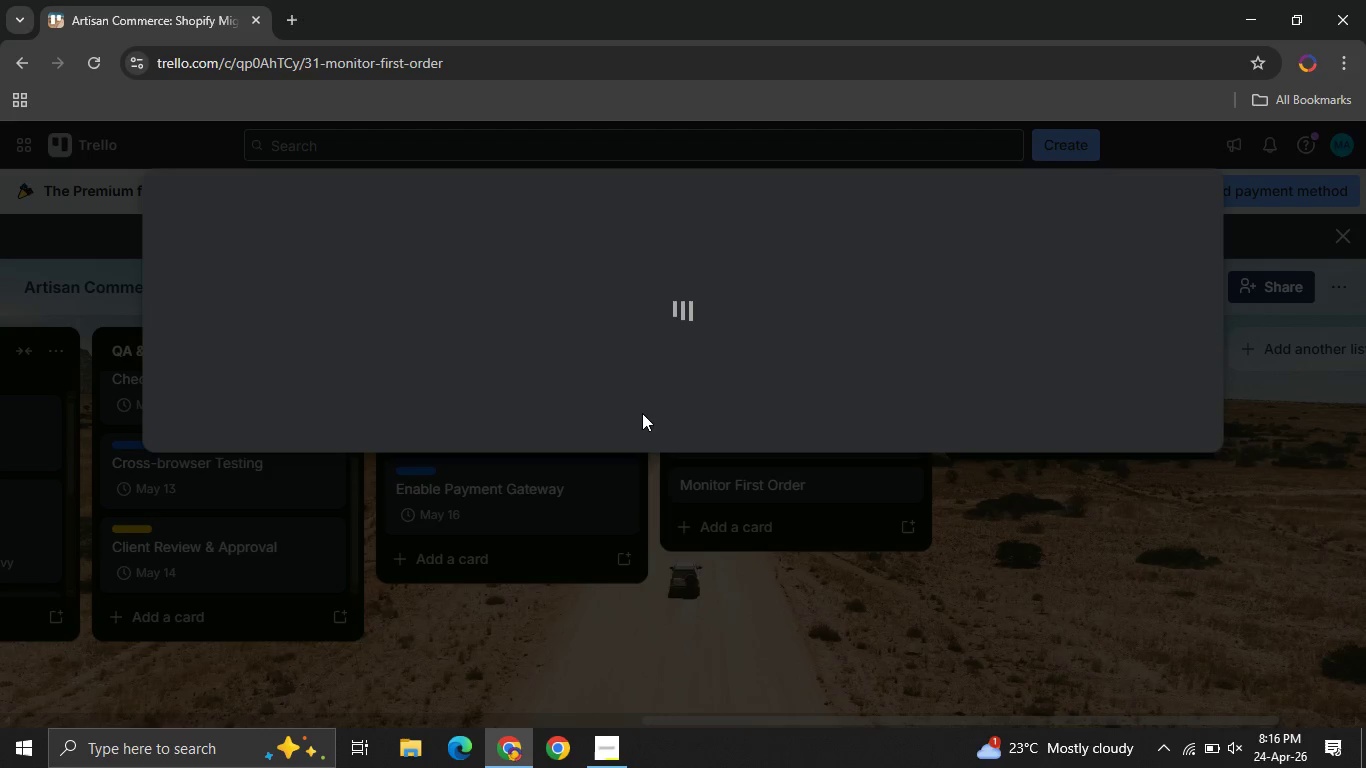 
left_click([412, 326])
 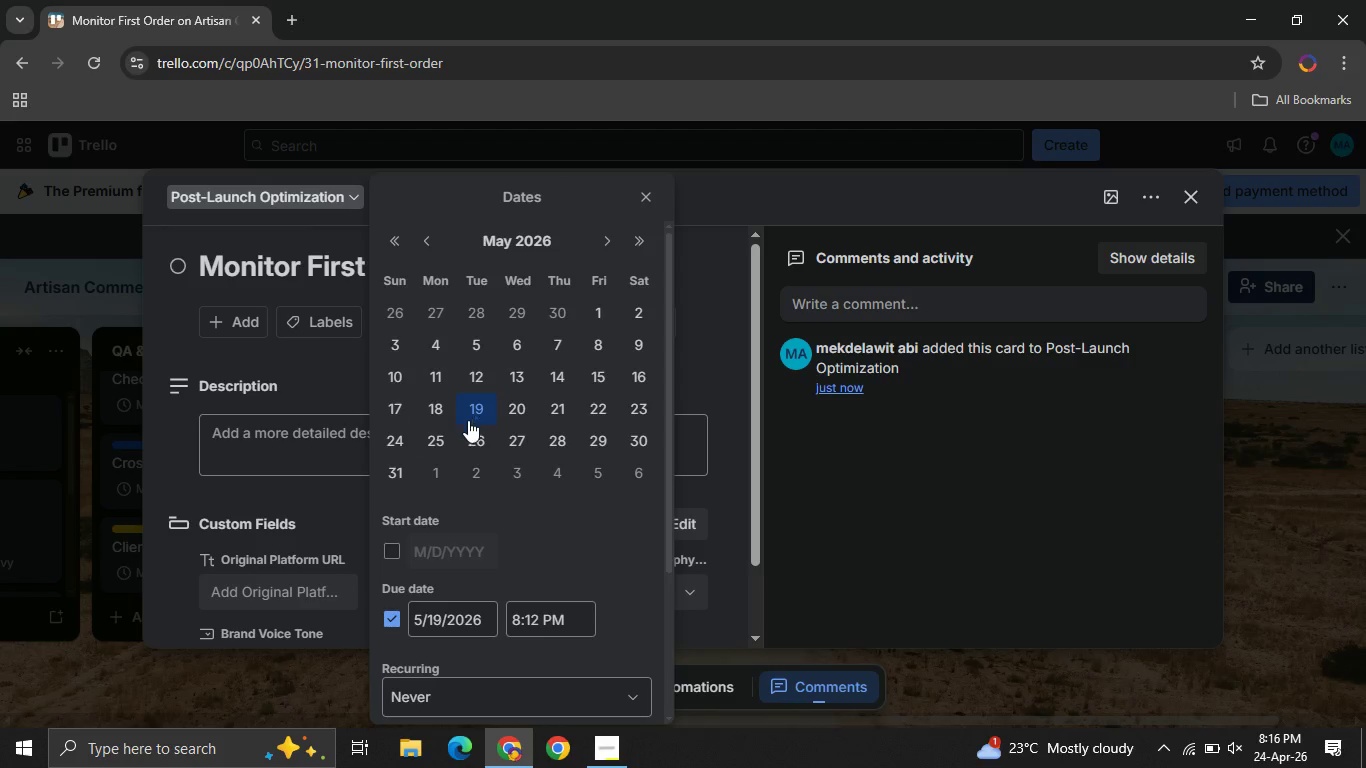 
left_click([467, 412])
 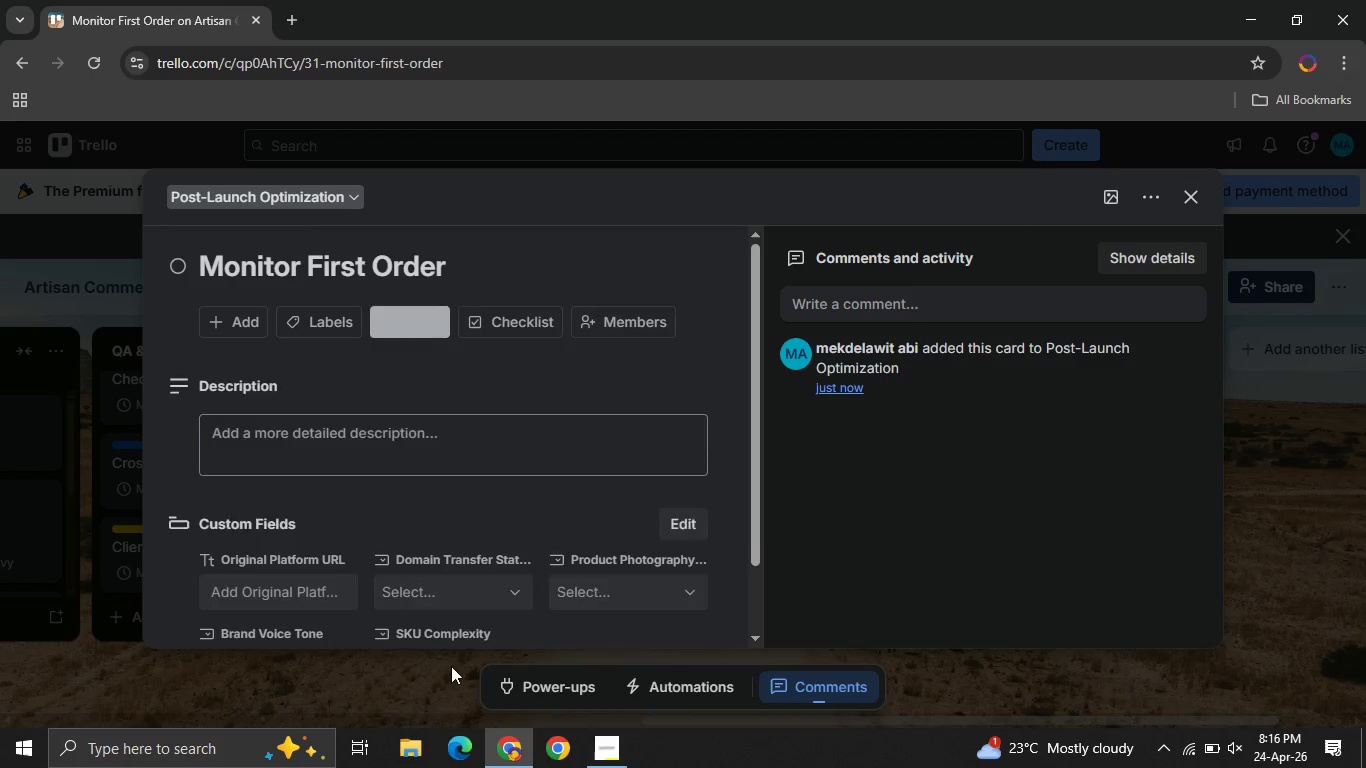 
left_click([451, 666])
 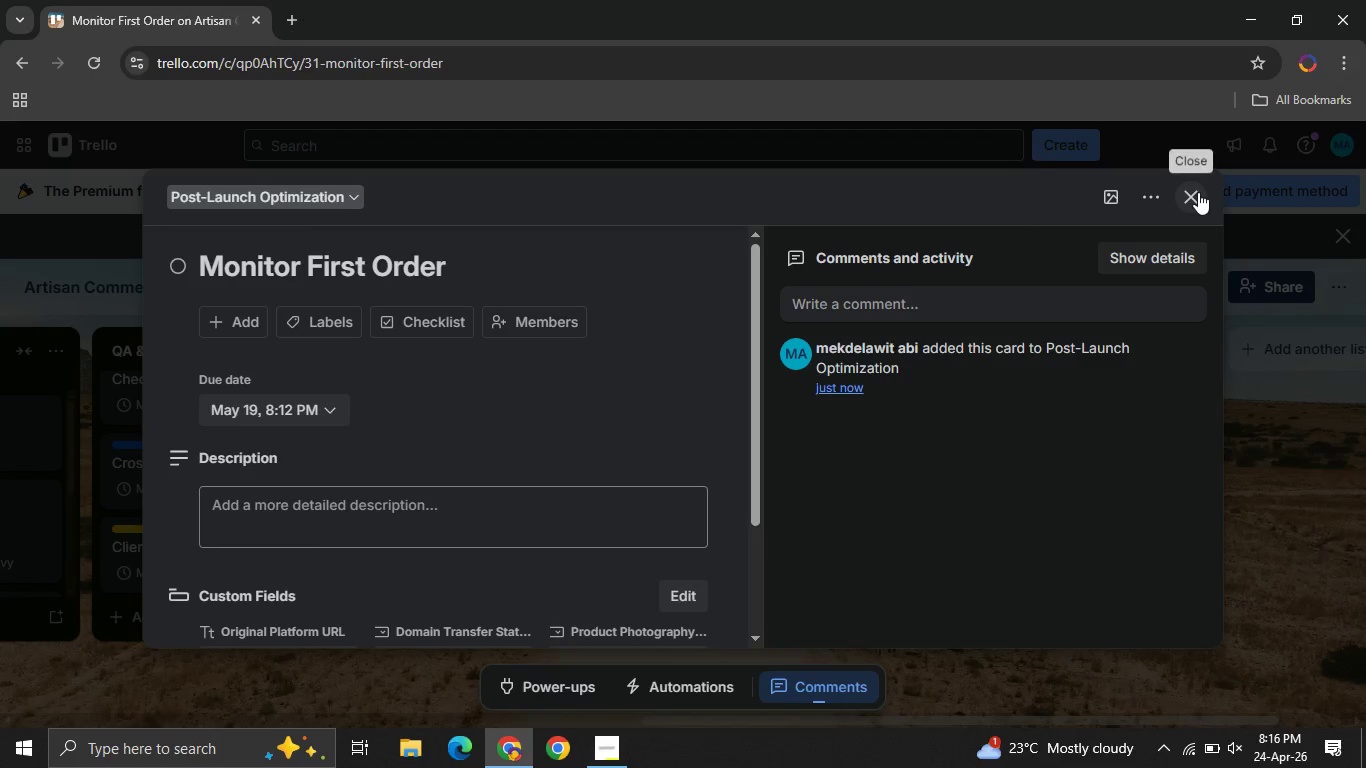 
left_click([1198, 192])
 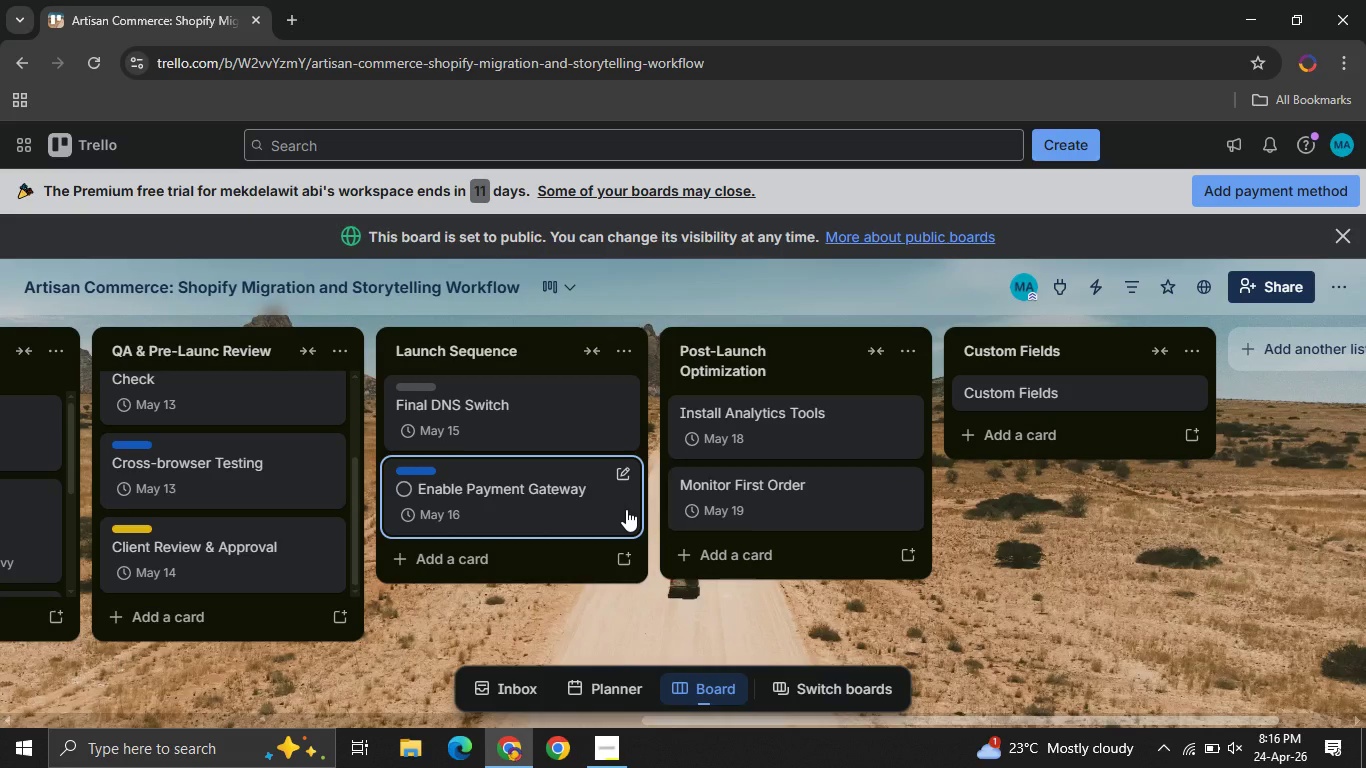 
wait(21.73)
 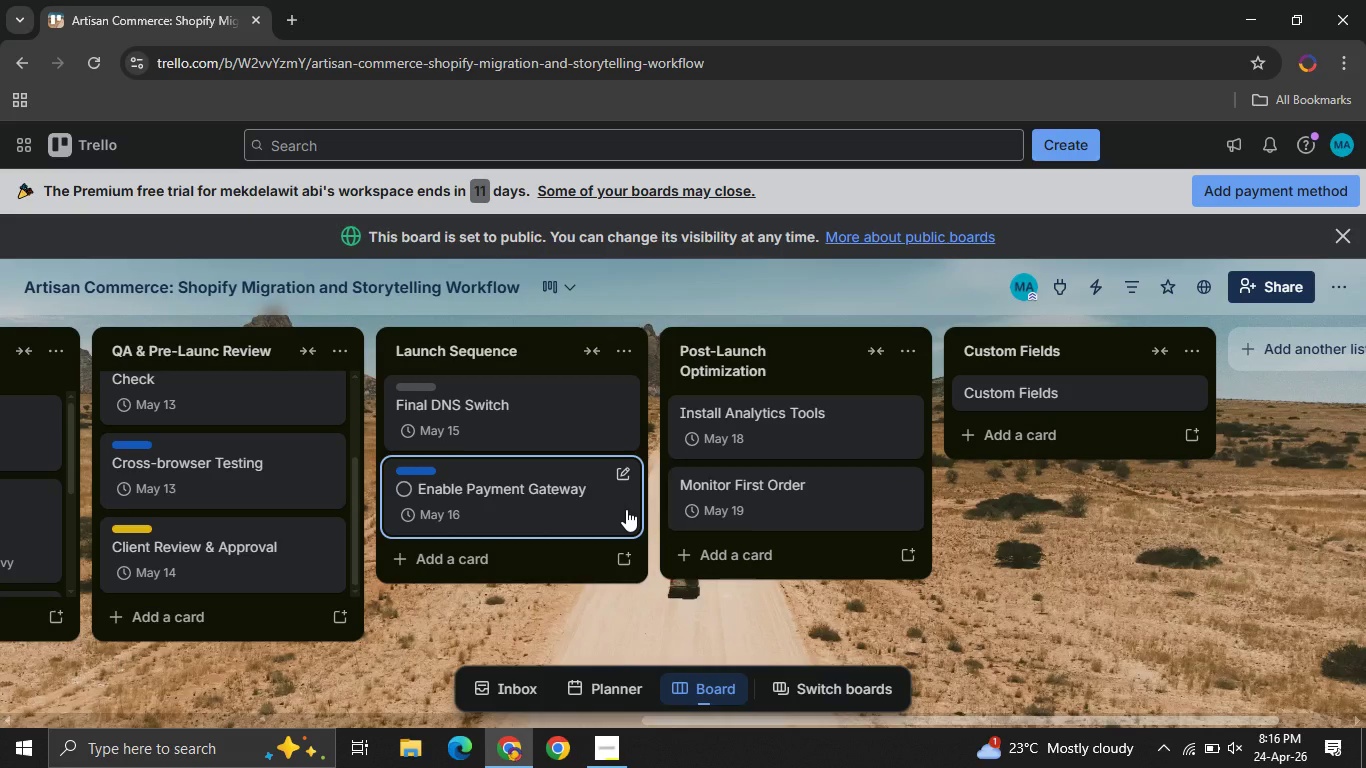 
left_click([548, 285])
 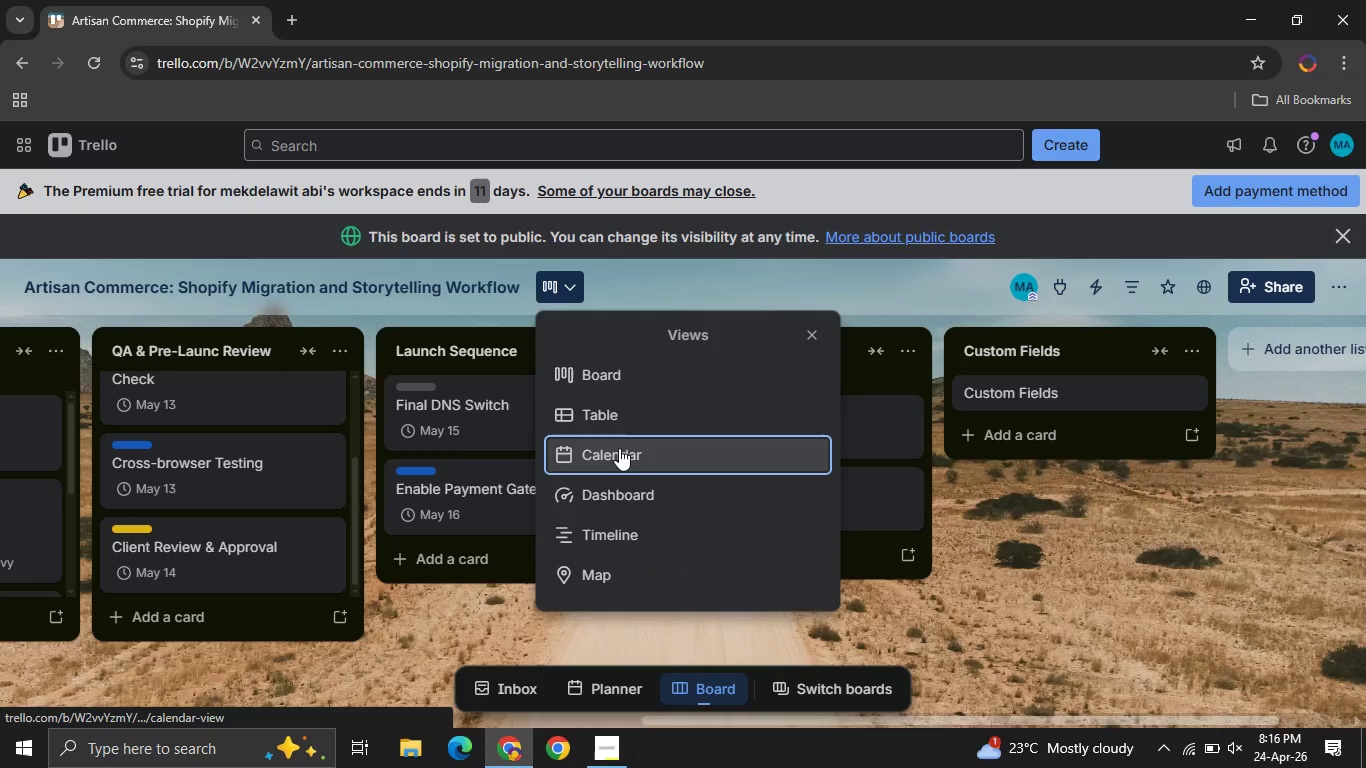 
left_click([619, 448])
 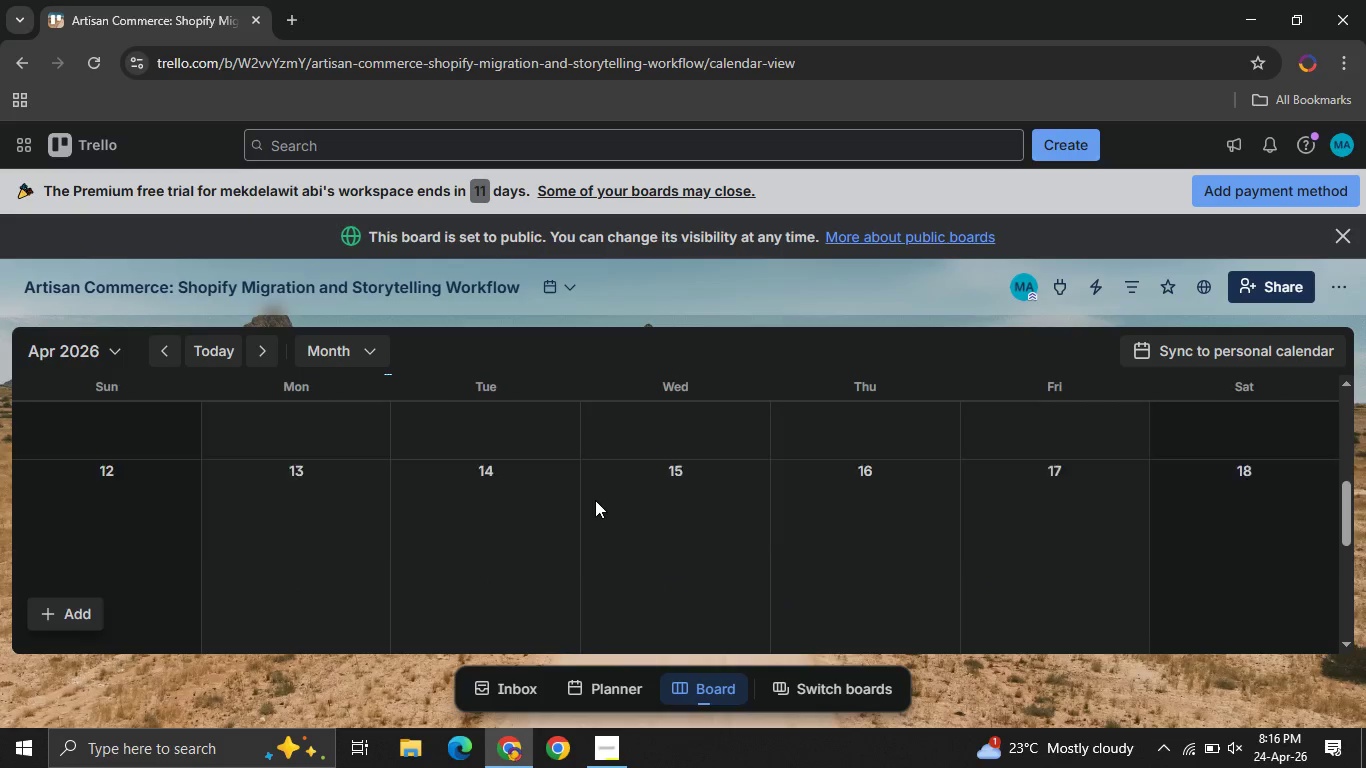 
wait(9.91)
 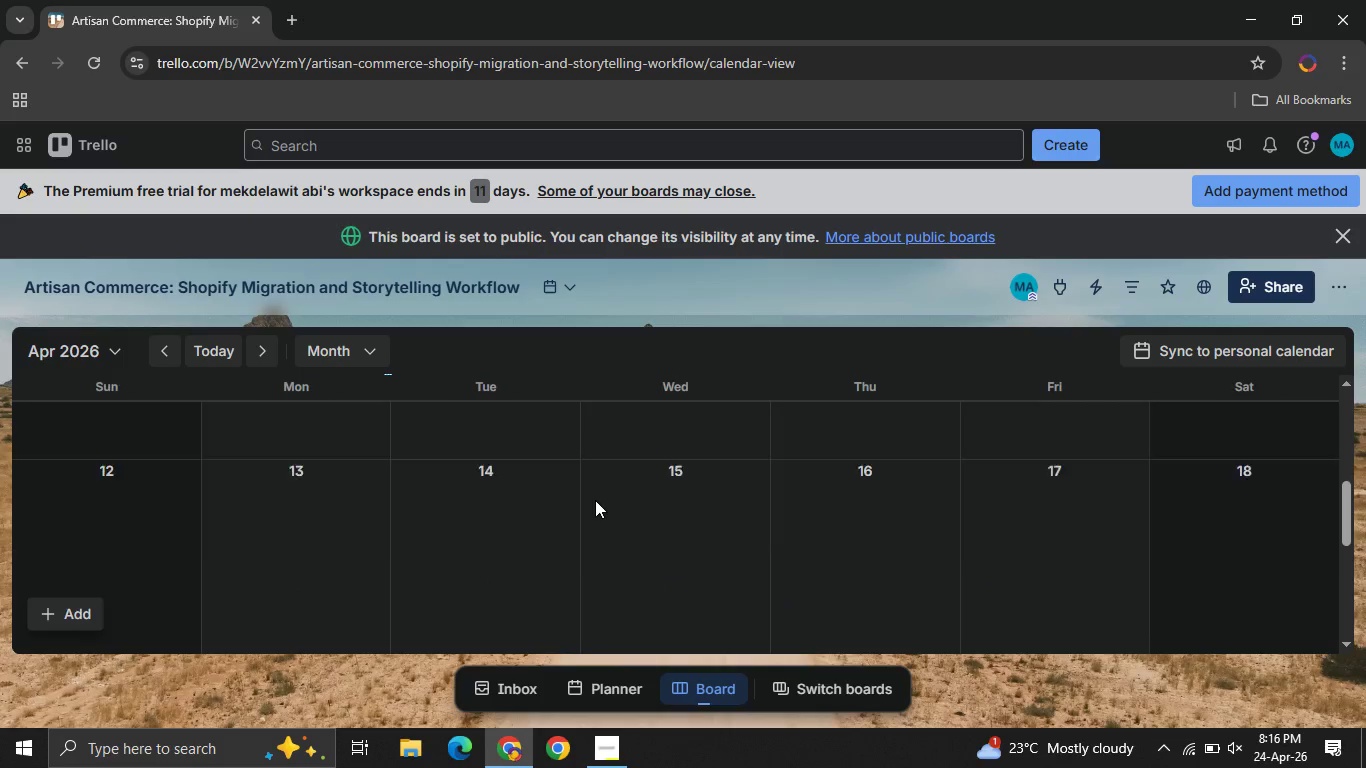 
left_click([265, 350])
 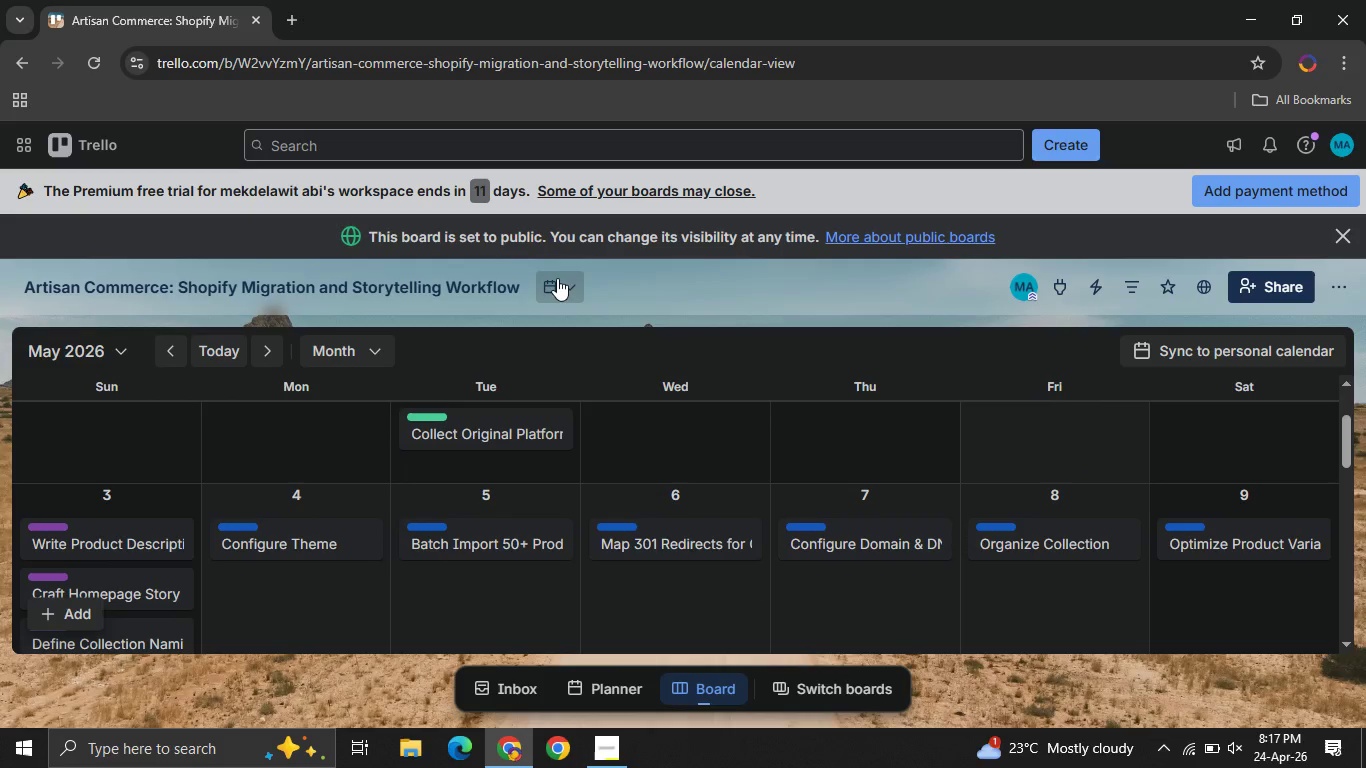 
left_click([557, 278])
 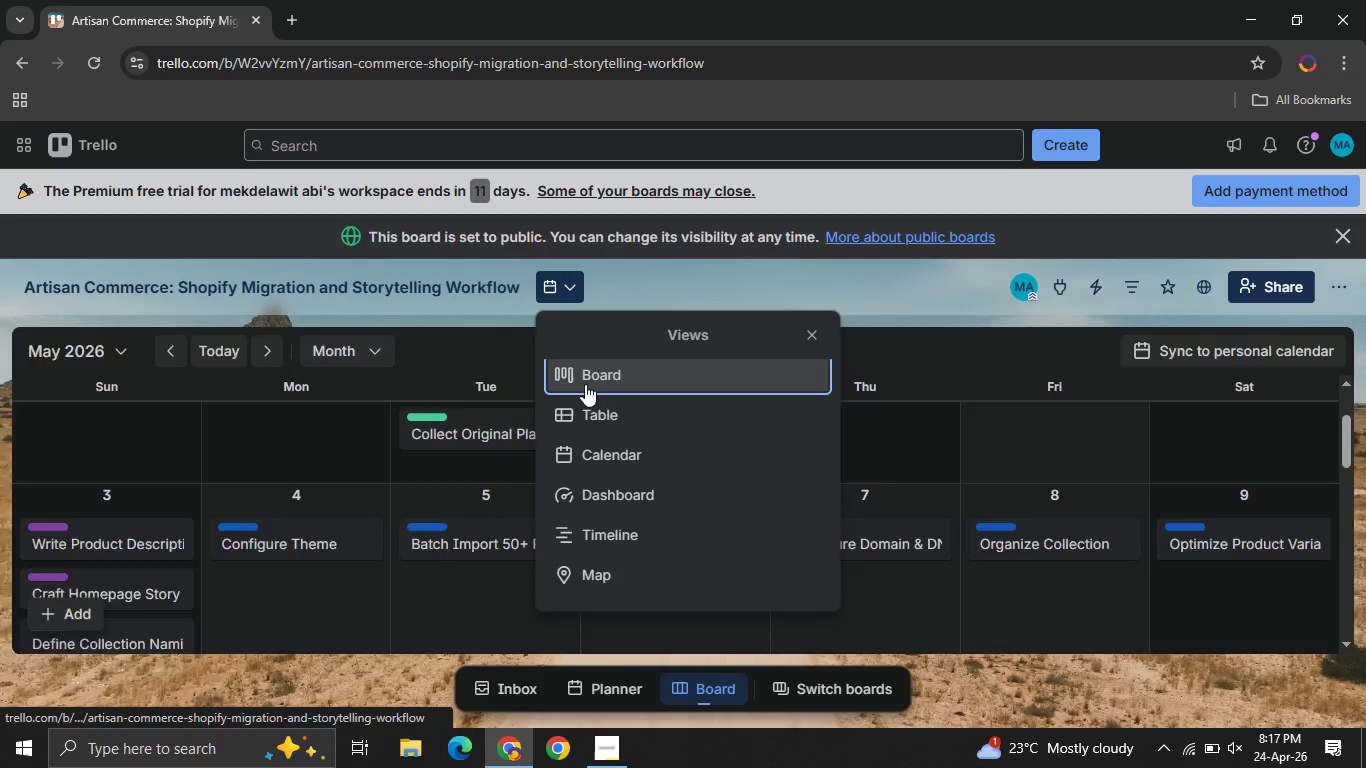 
left_click([585, 384])
 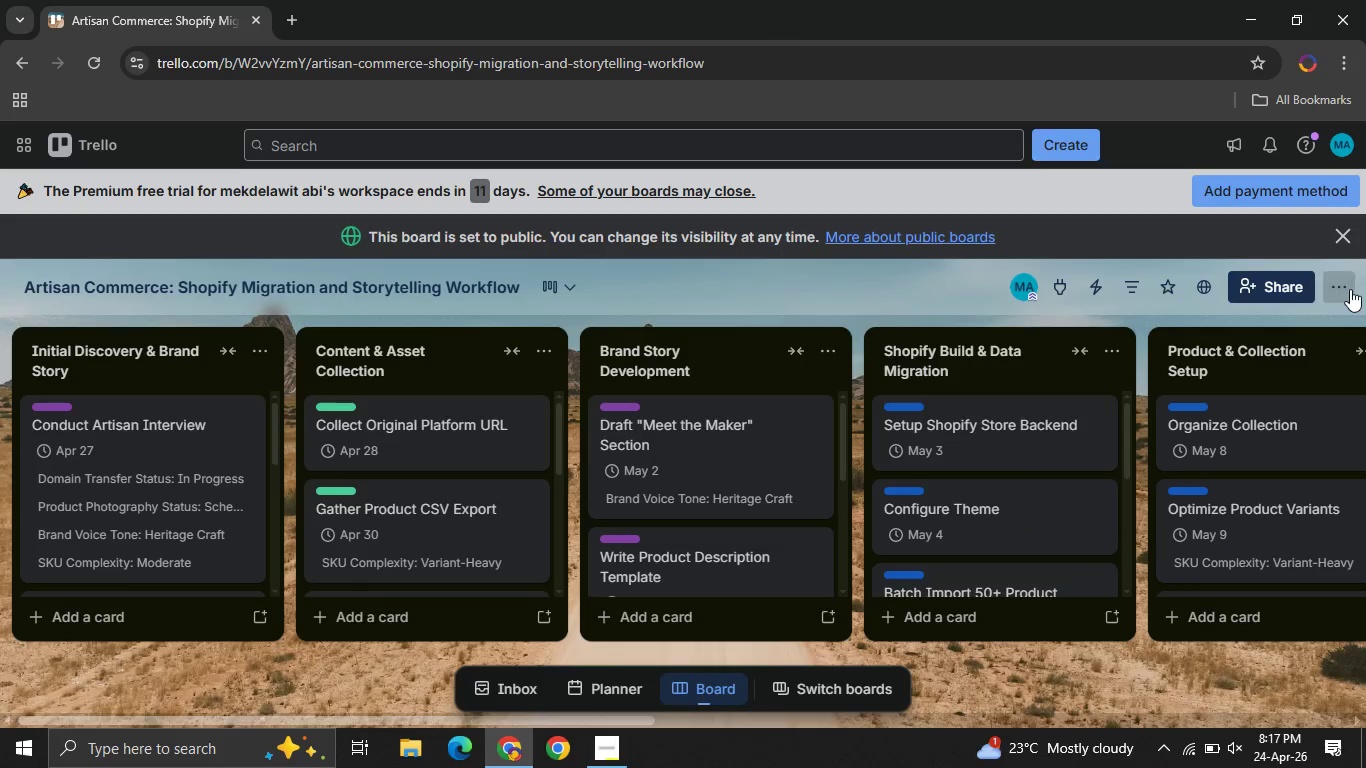 
left_click([1350, 289])
 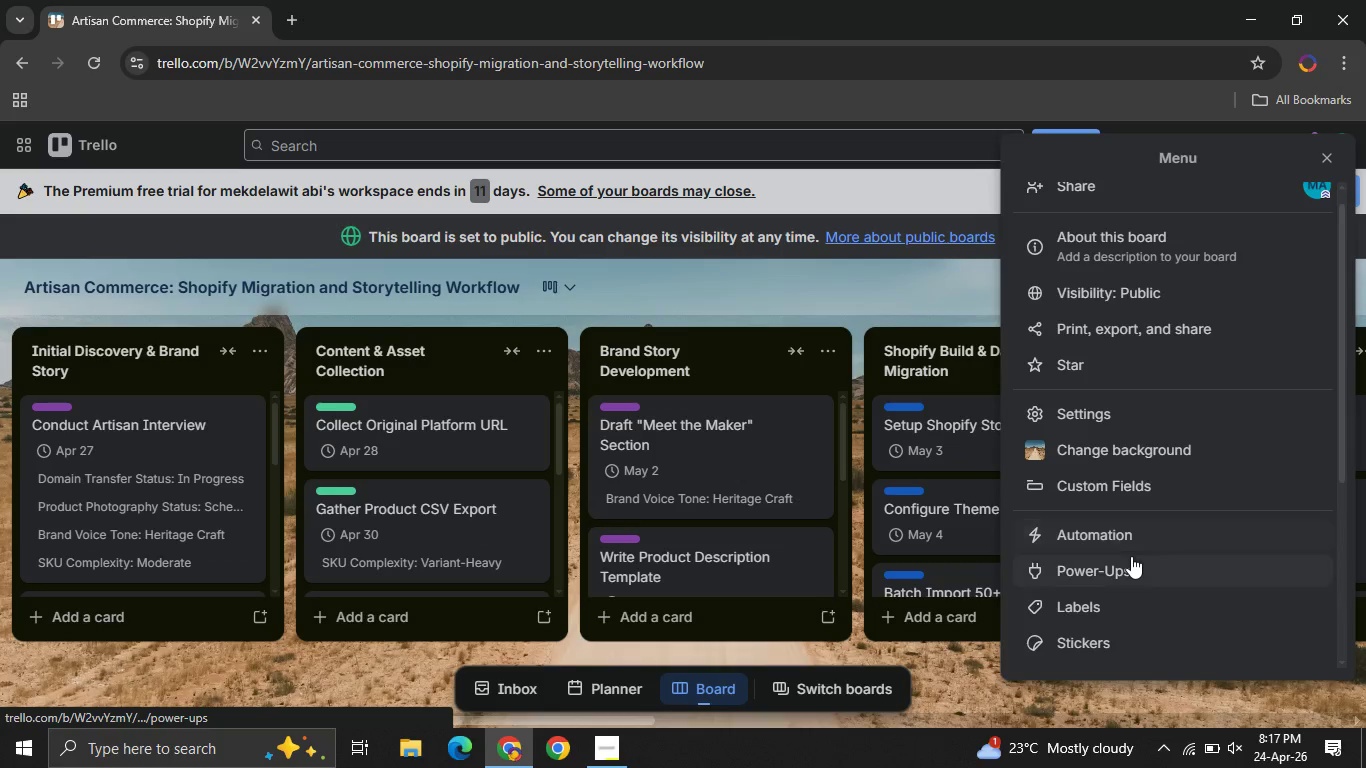 
wait(5.8)
 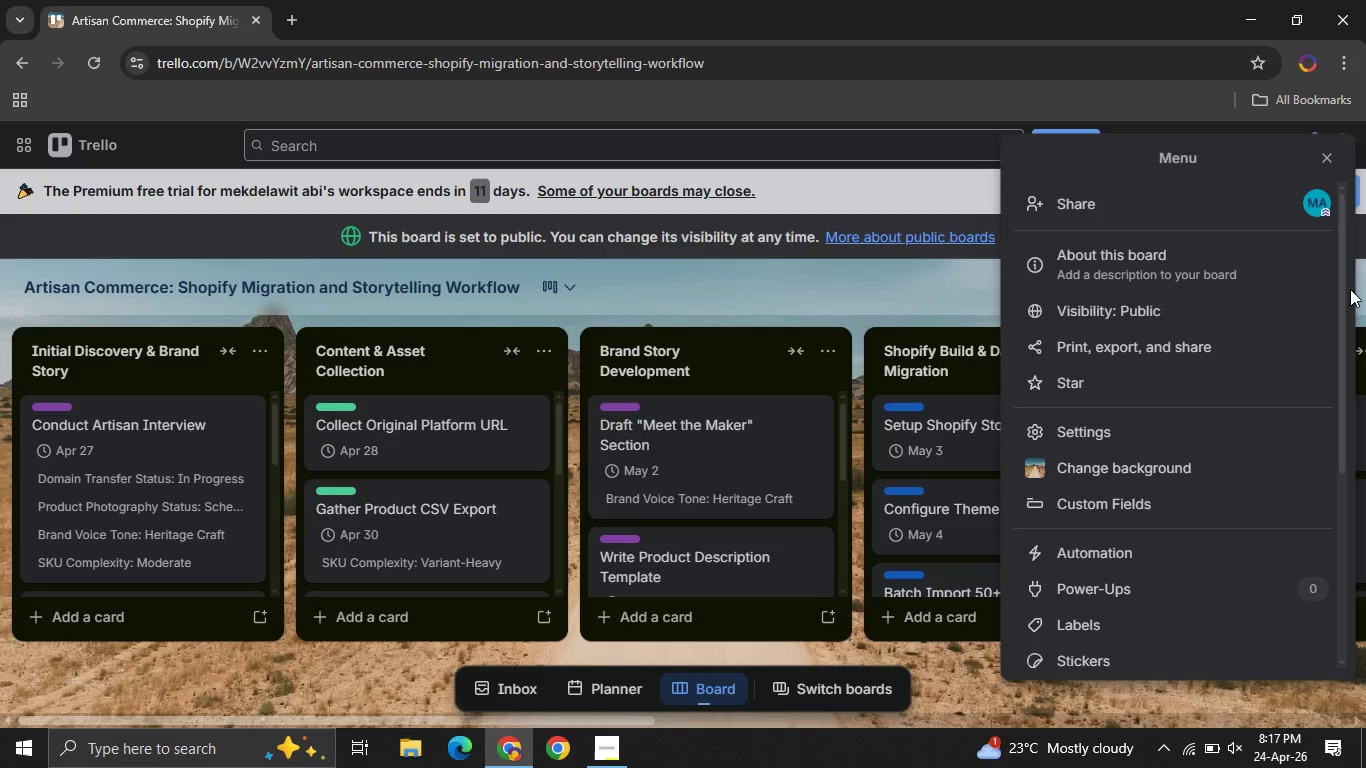 
left_click([1107, 540])
 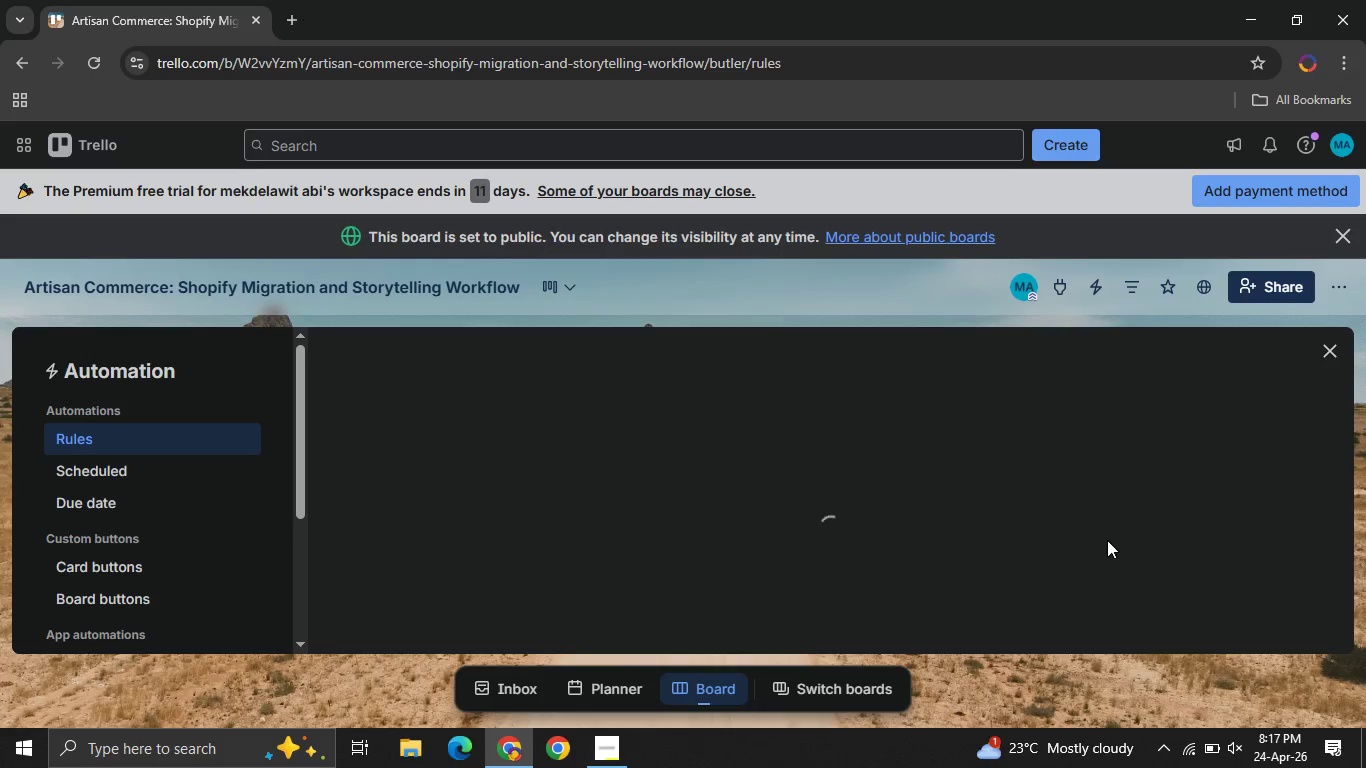 
wait(14.19)
 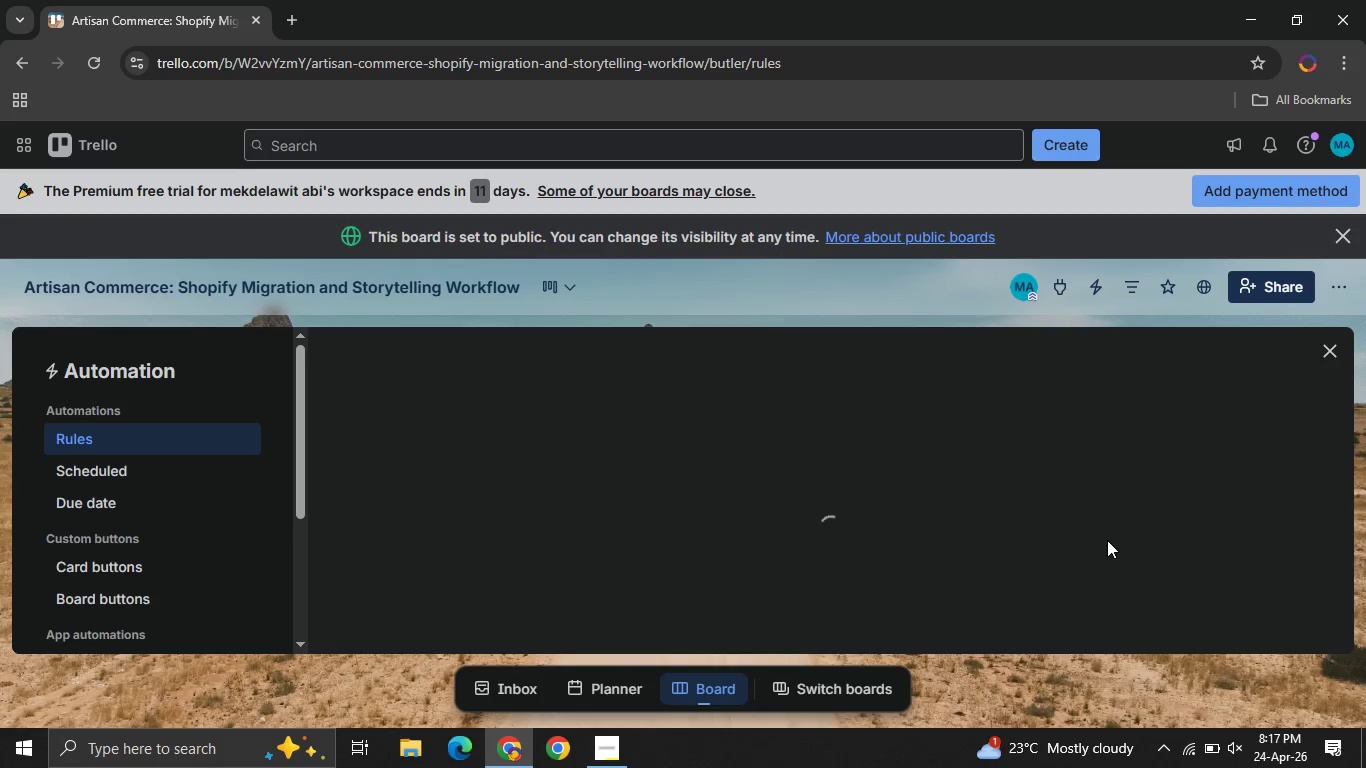 
left_click([873, 390])
 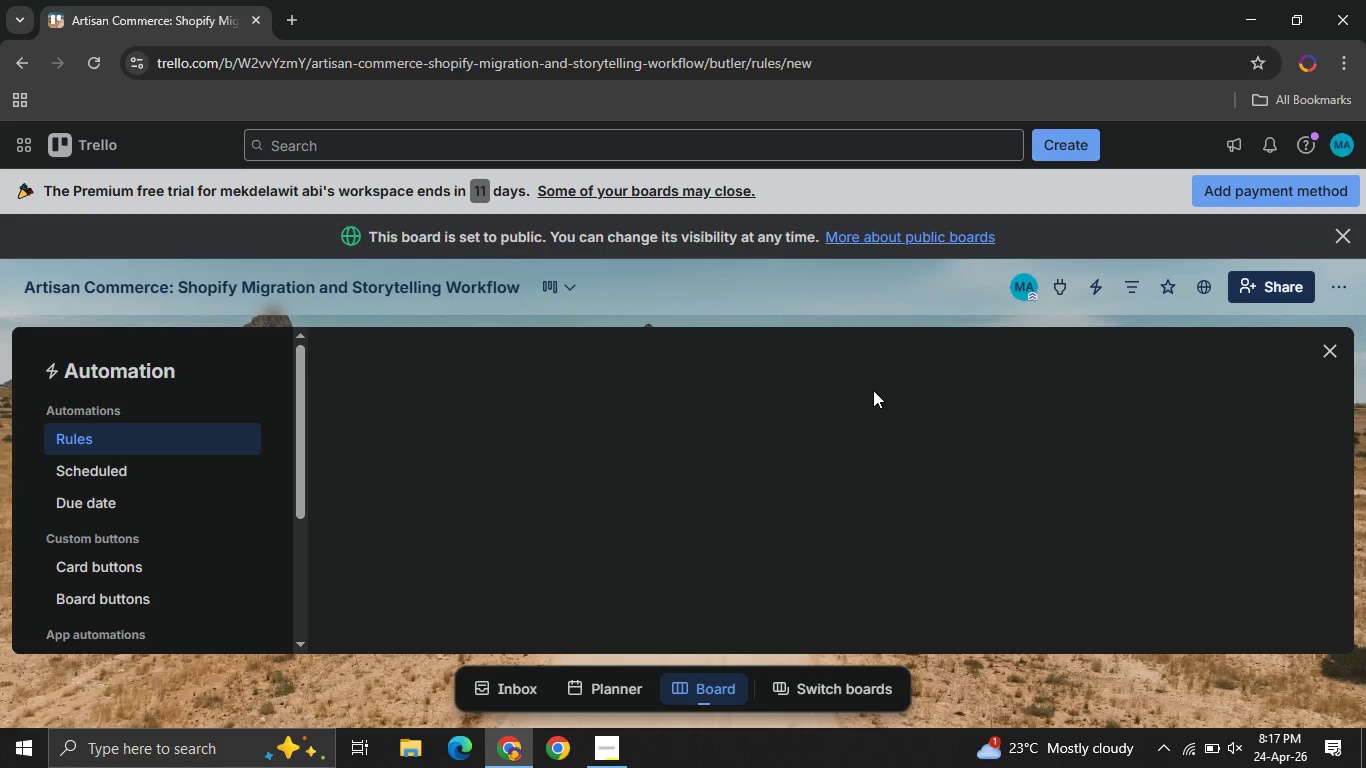 
wait(14.19)
 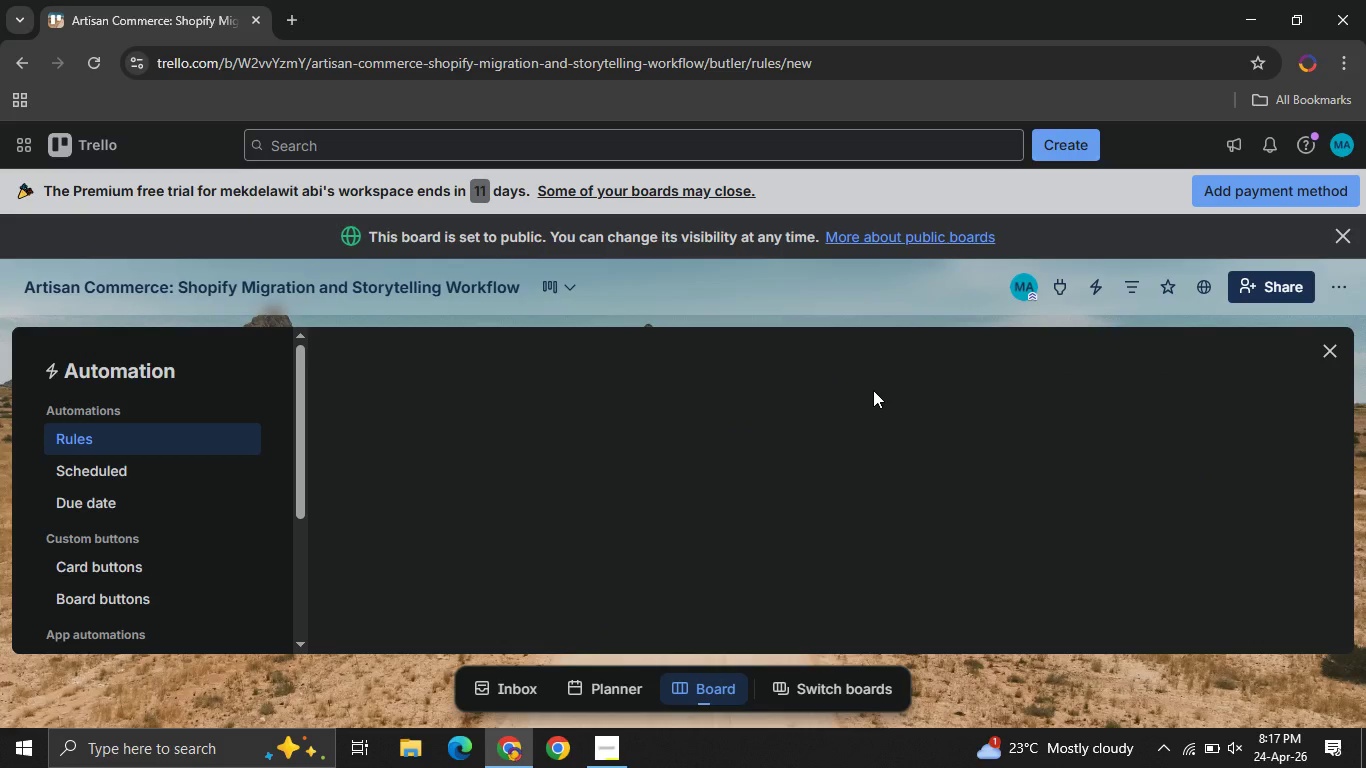 
left_click([1329, 355])
 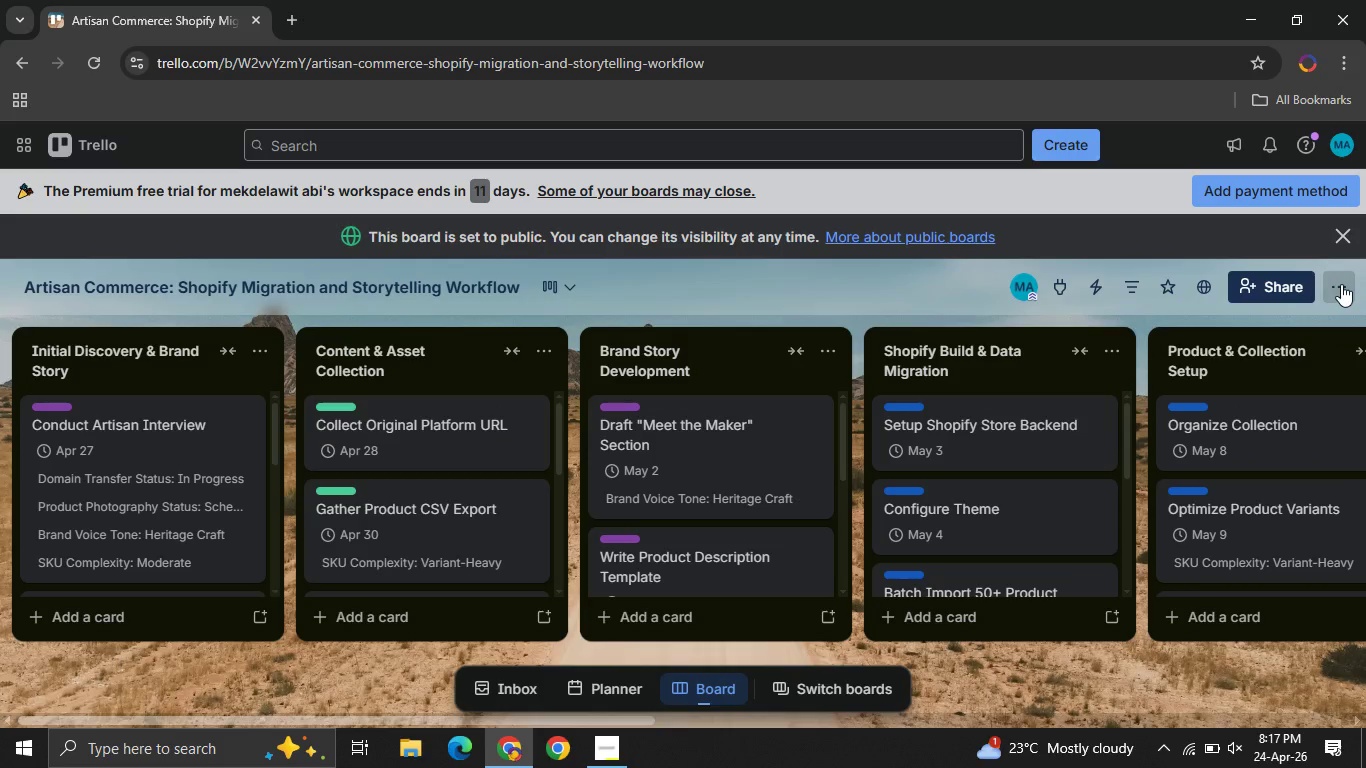 
left_click([1341, 284])
 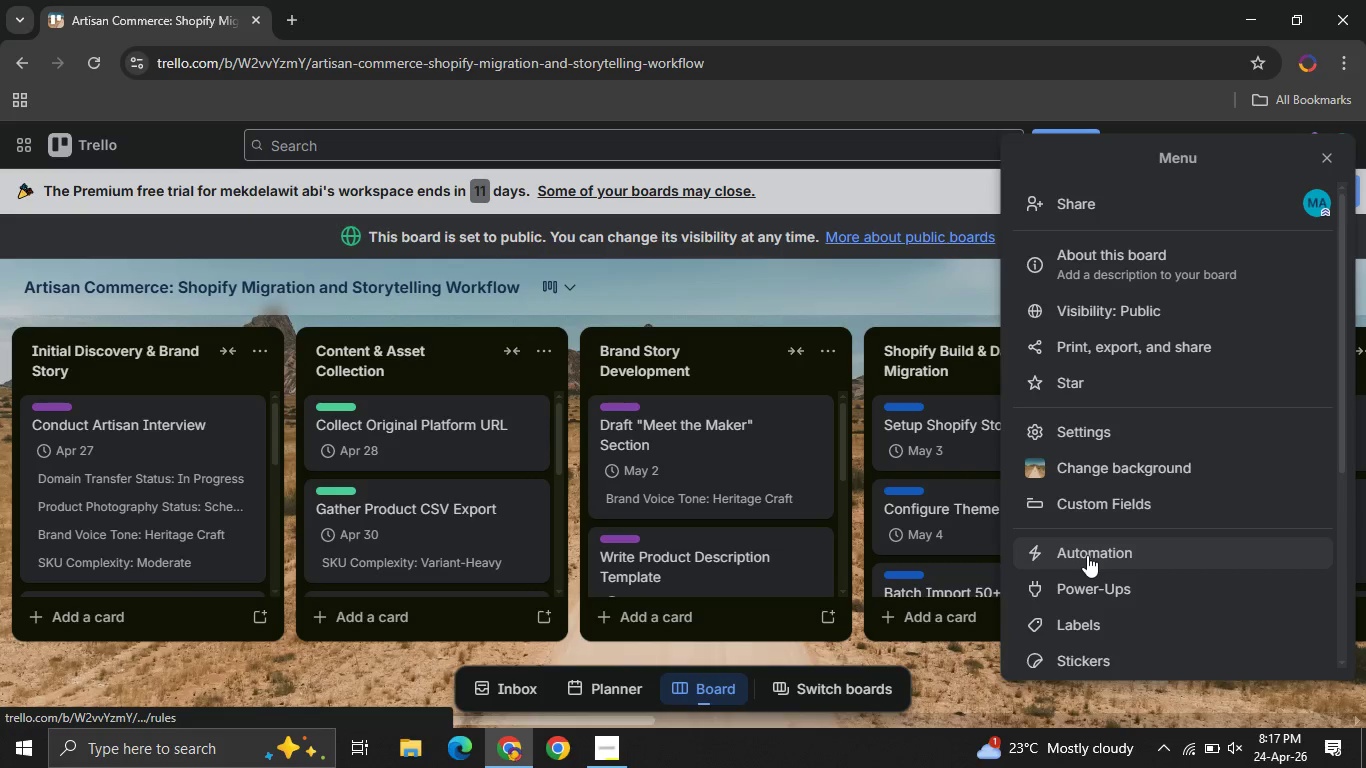 
left_click([1087, 555])
 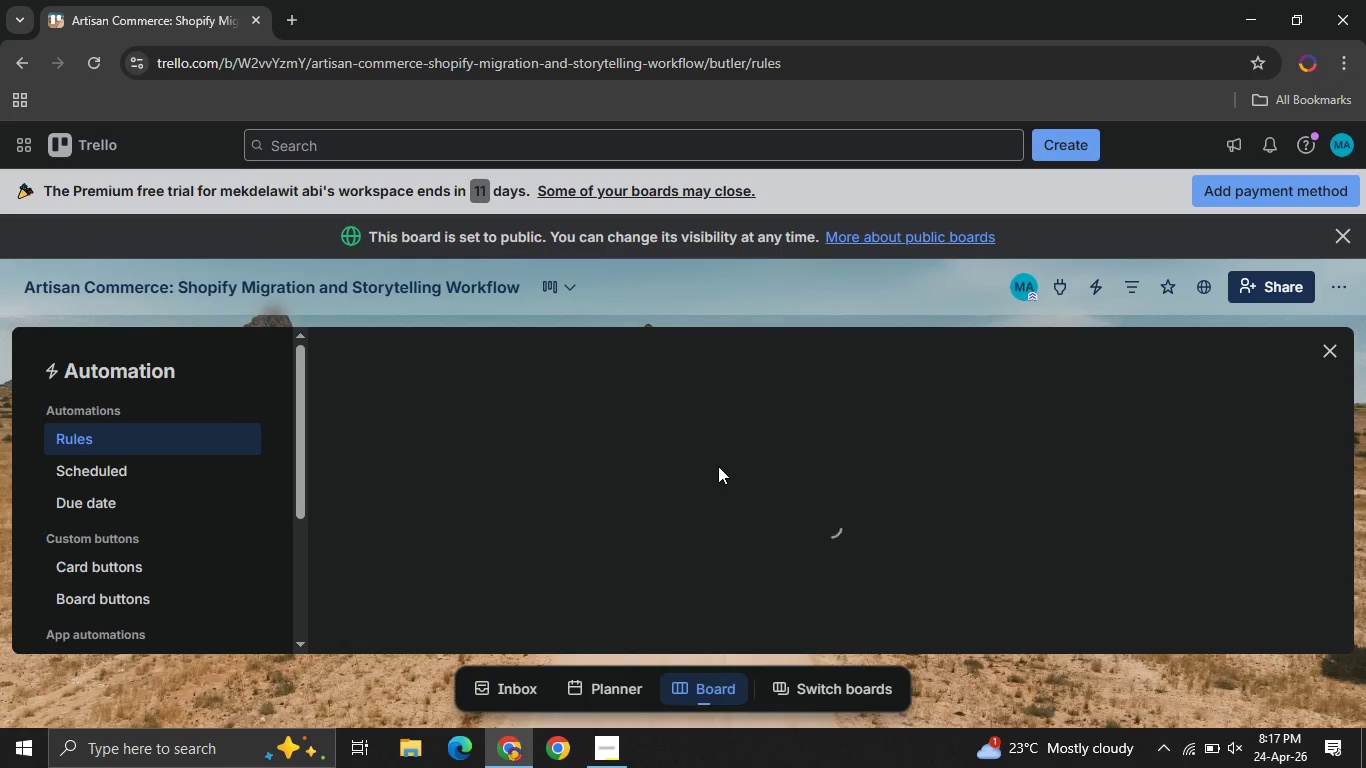 
mouse_move([767, 433])
 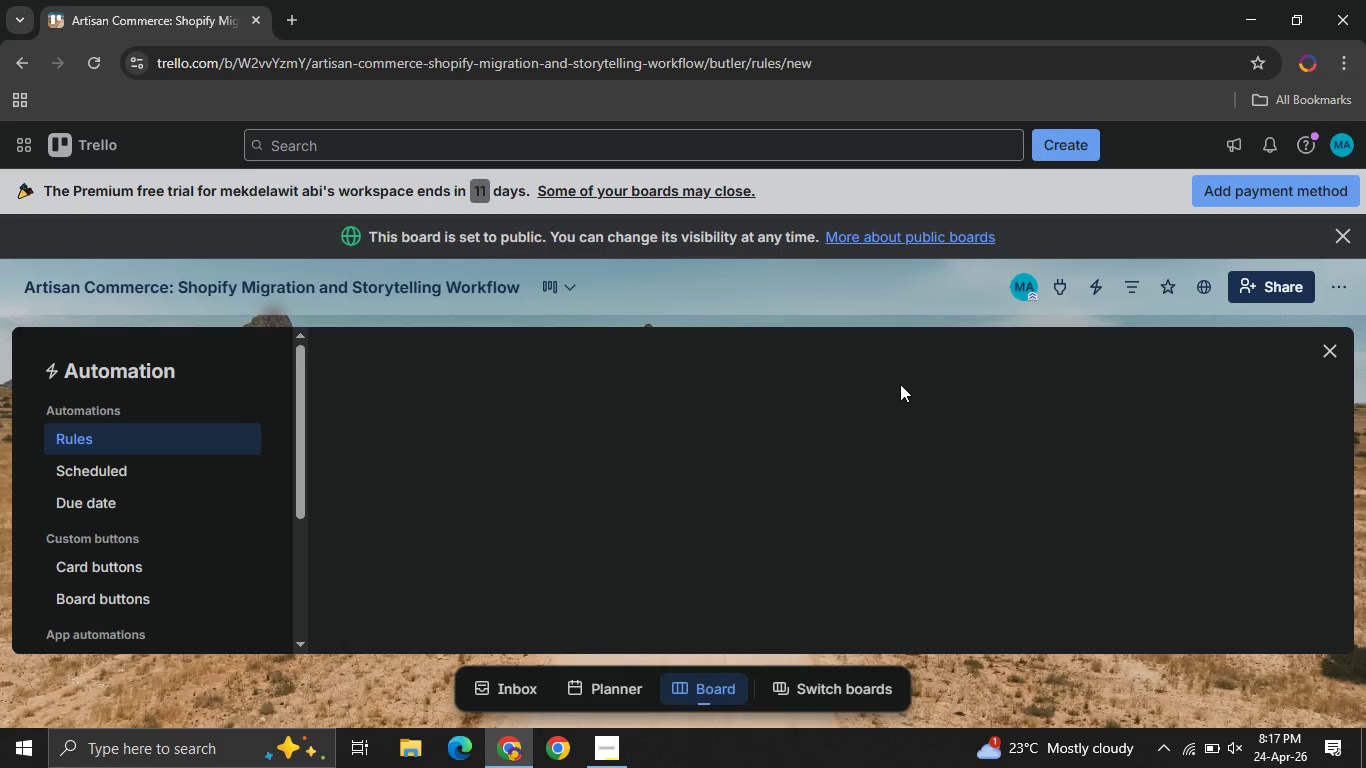 
left_click([900, 384])
 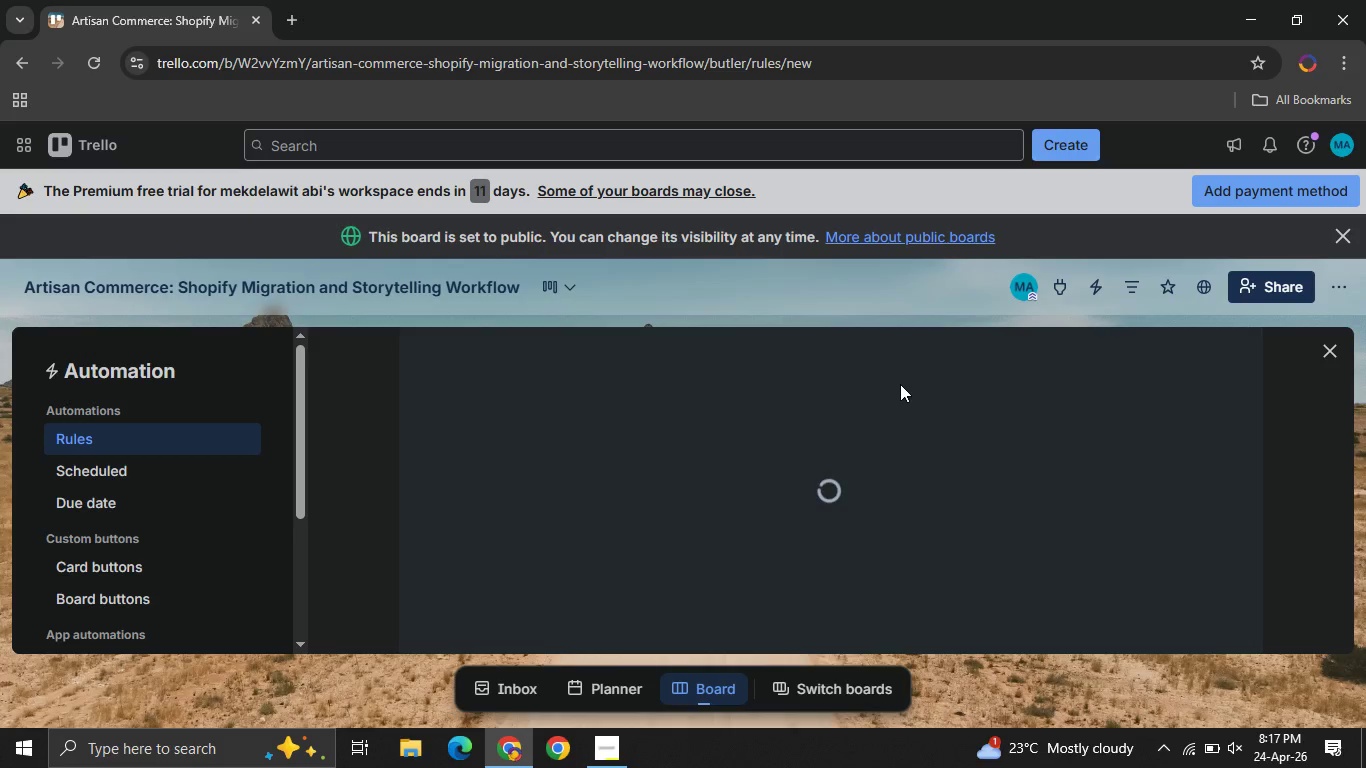 
wait(11.97)
 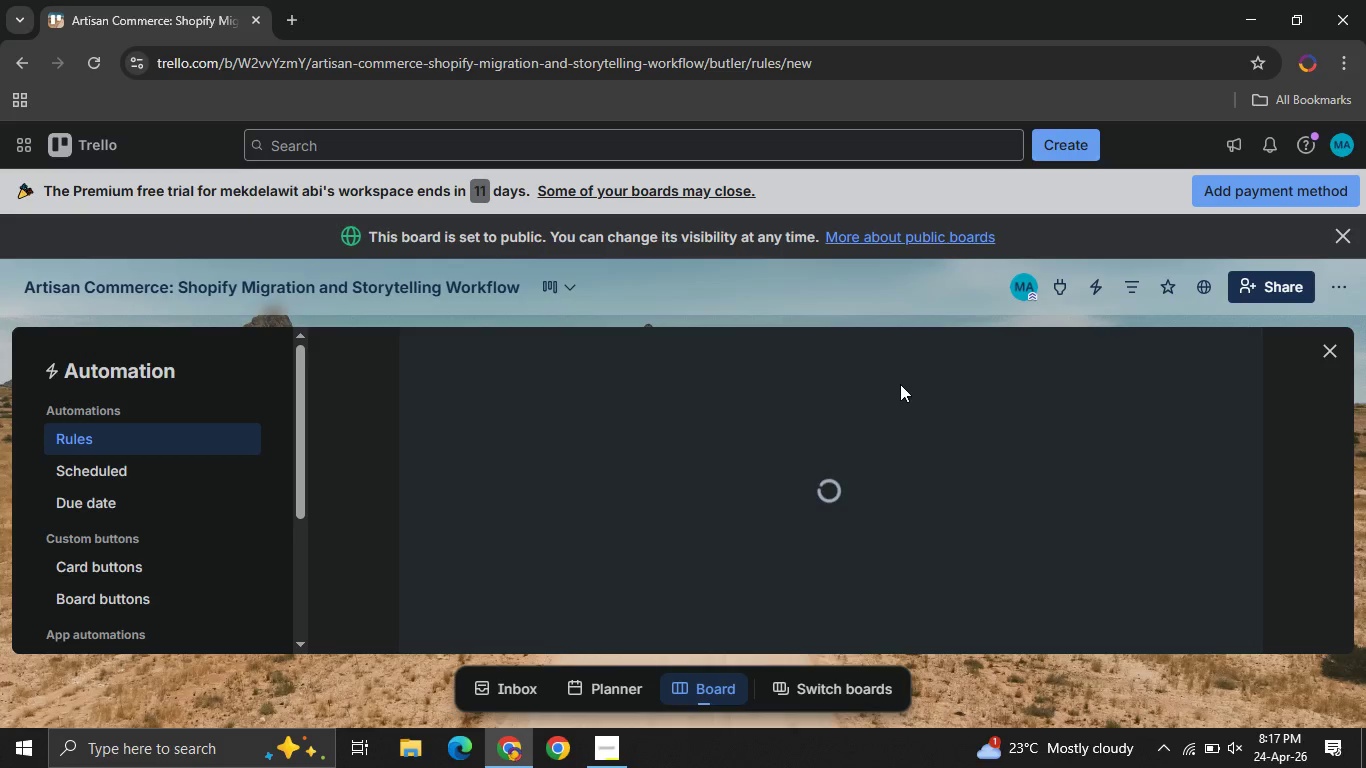 
left_click([765, 614])
 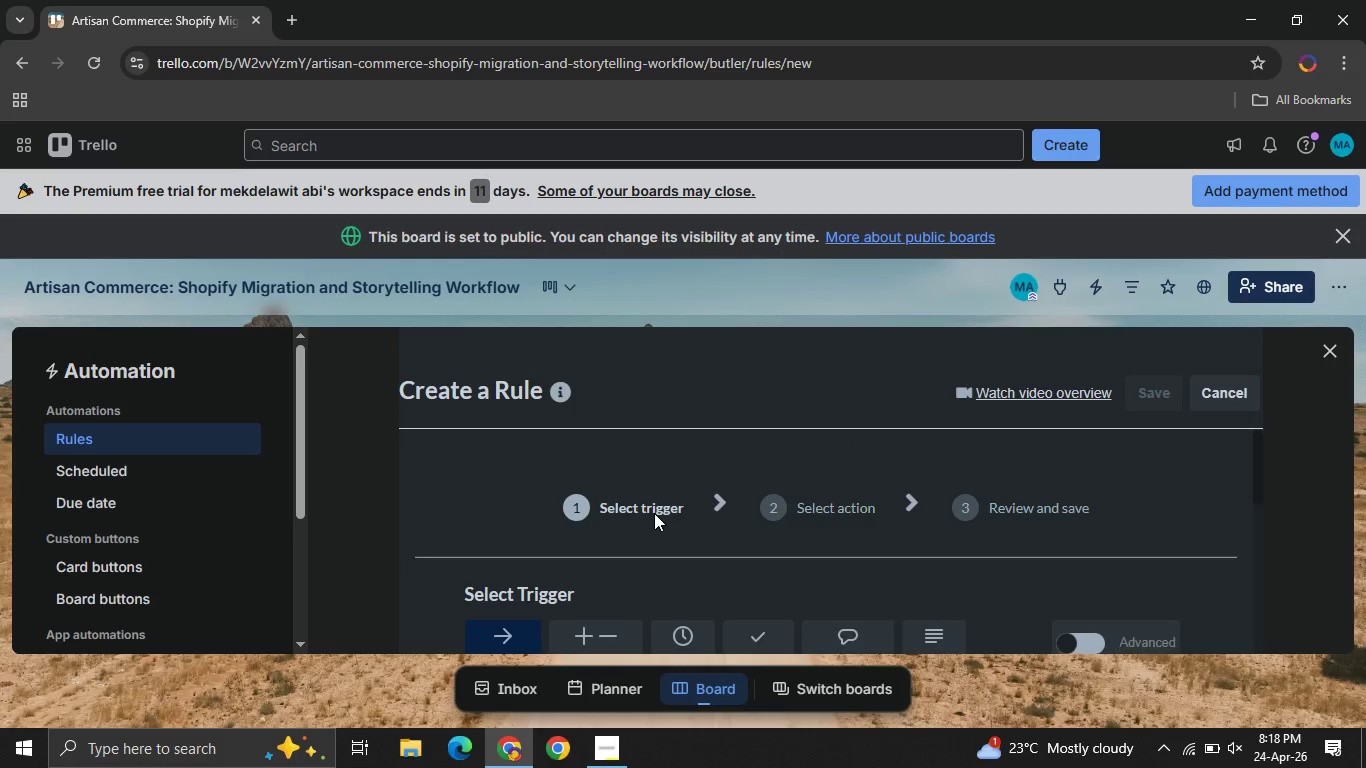 
mouse_move([643, 514])
 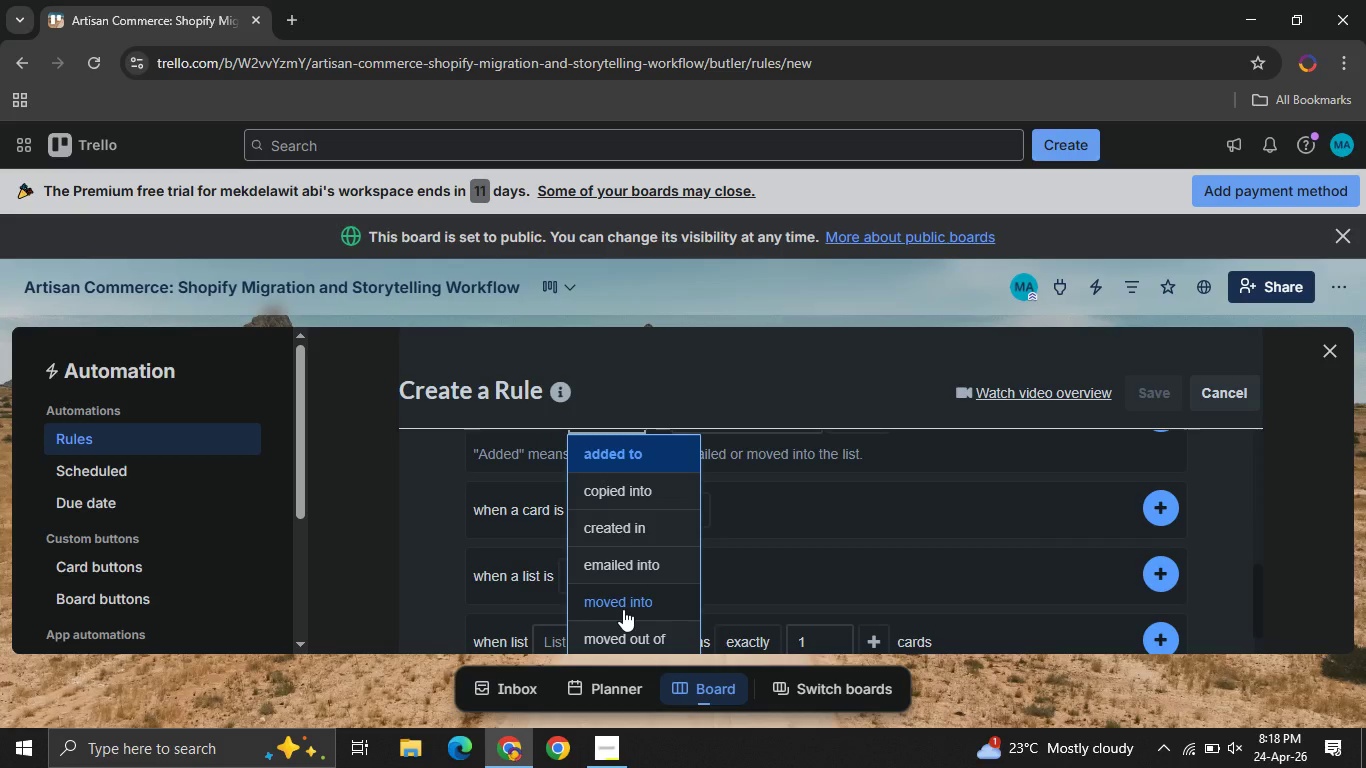 
left_click([623, 609])
 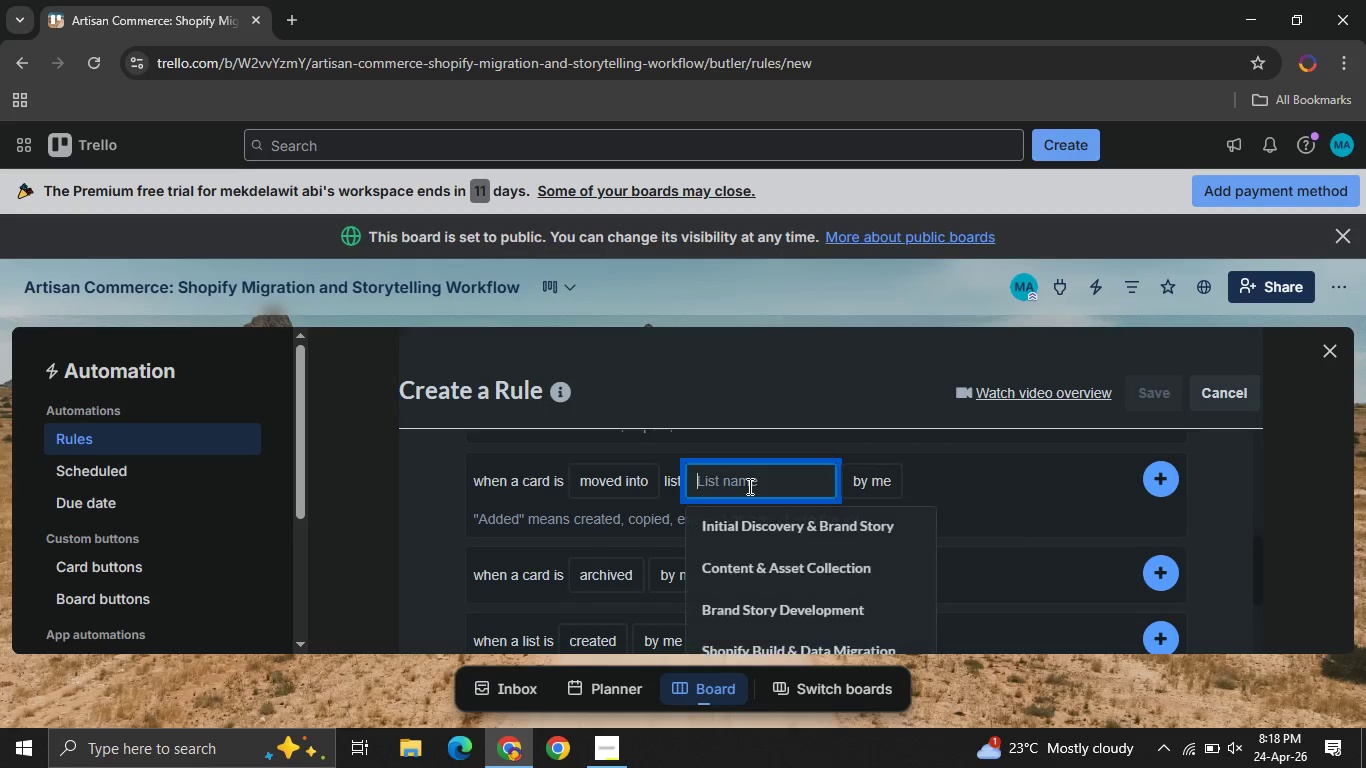 
left_click([748, 486])
 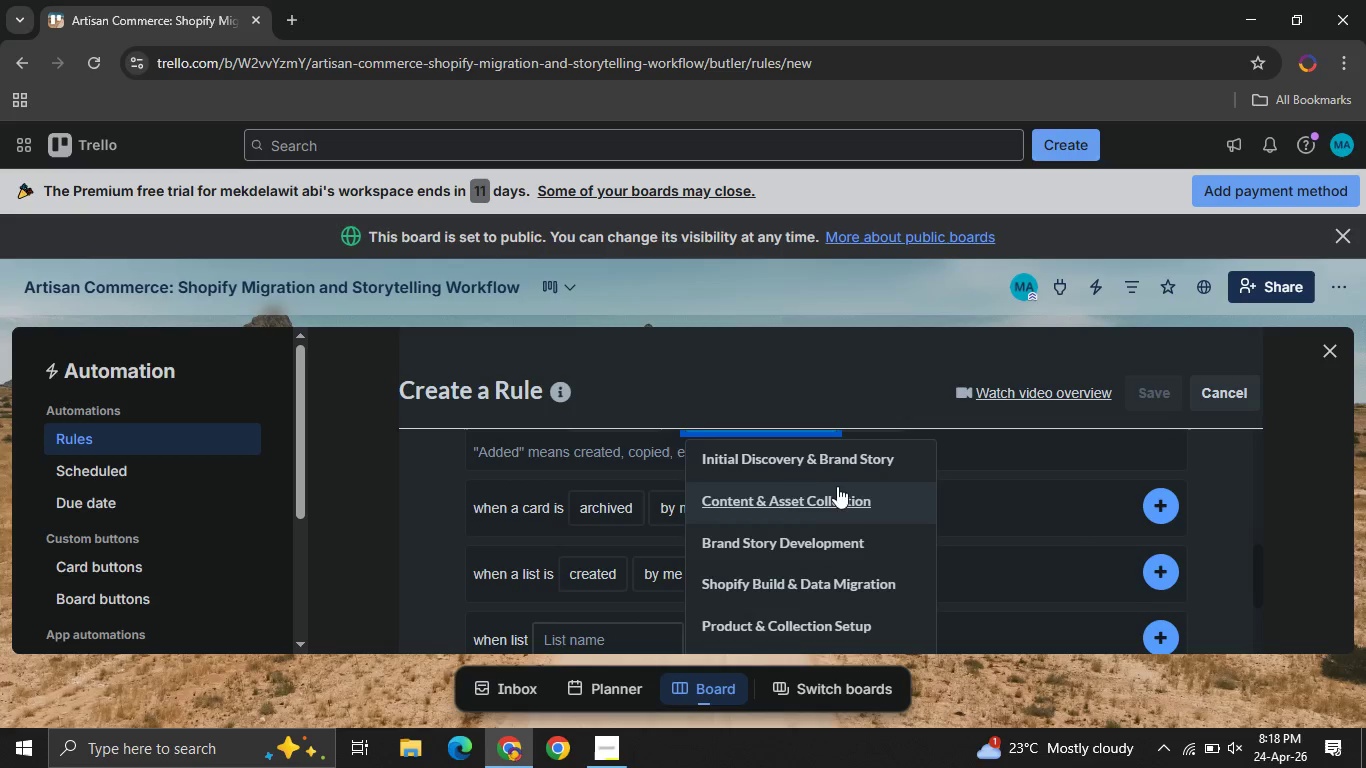 
left_click([828, 492])
 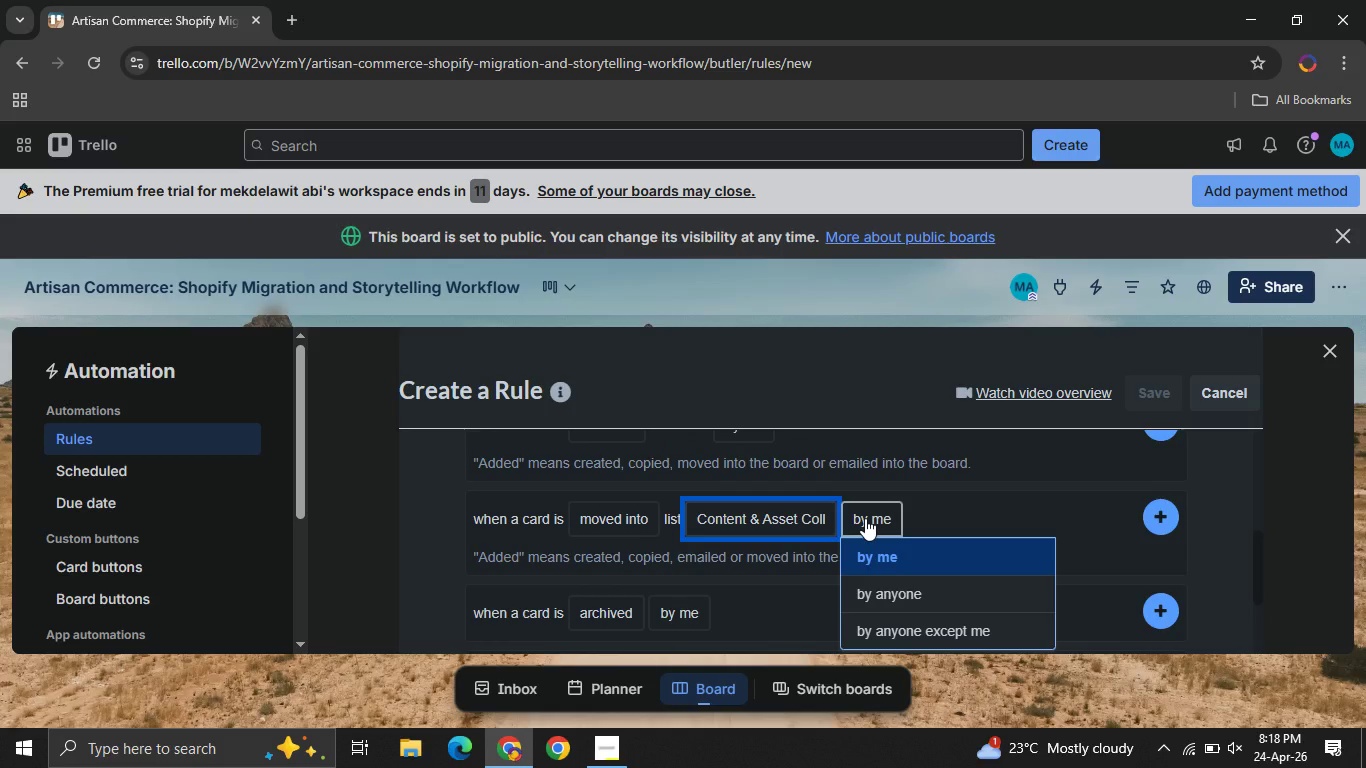 
left_click([865, 518])
 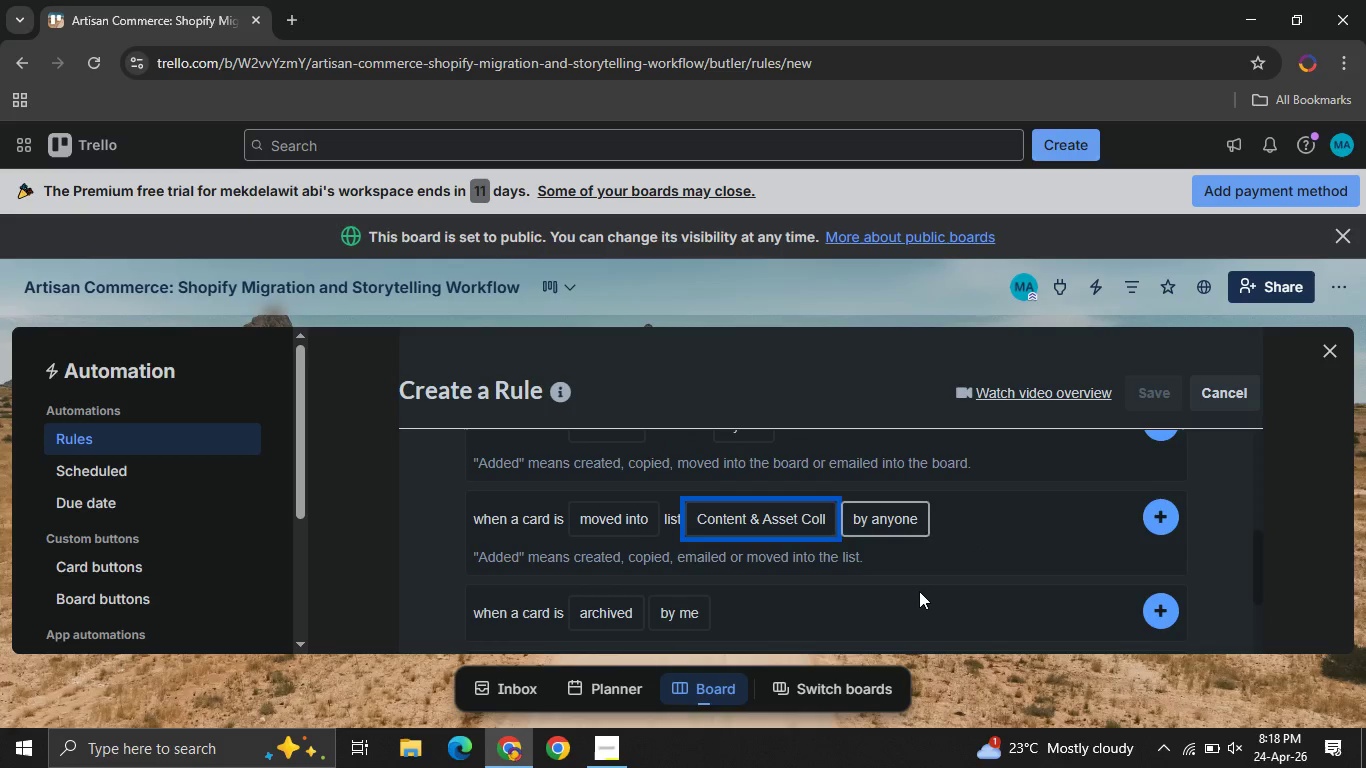 
left_click([919, 591])
 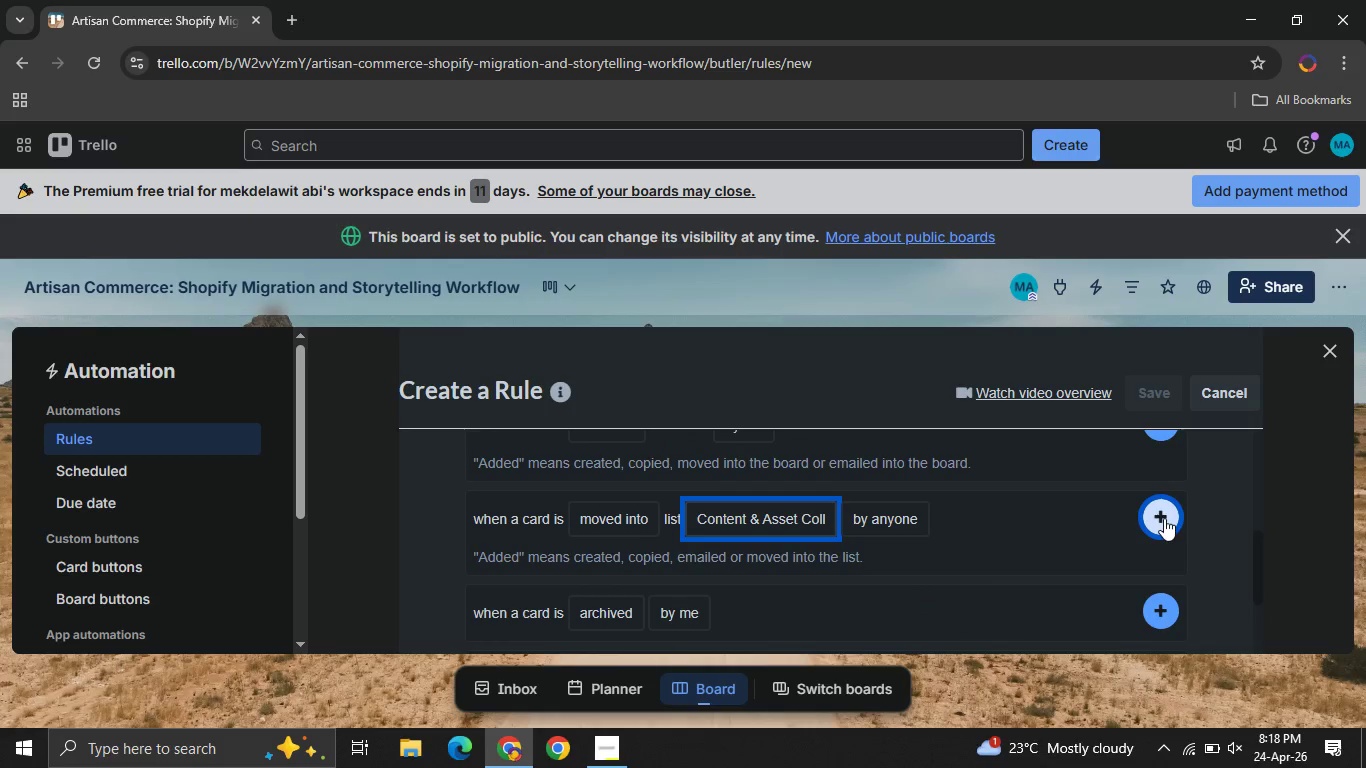 
left_click([1164, 518])
 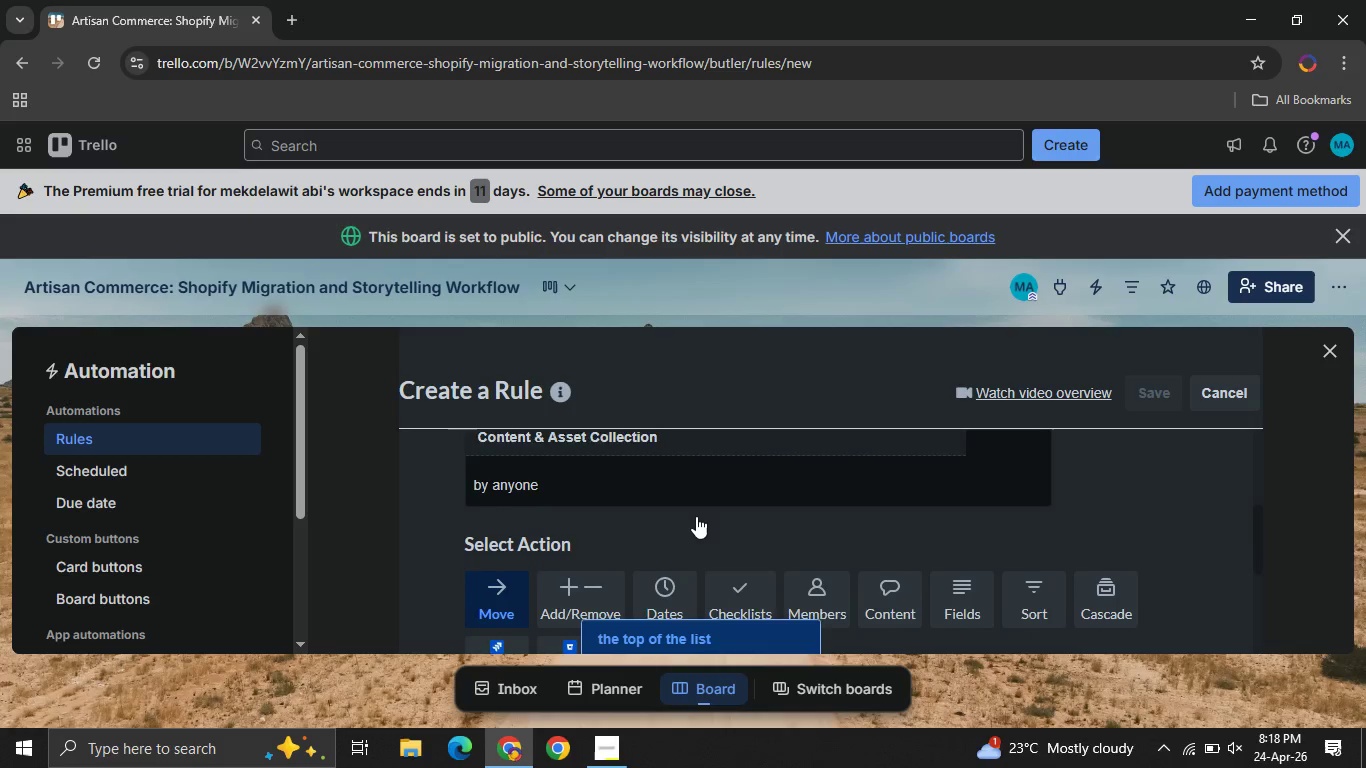 
wait(10.24)
 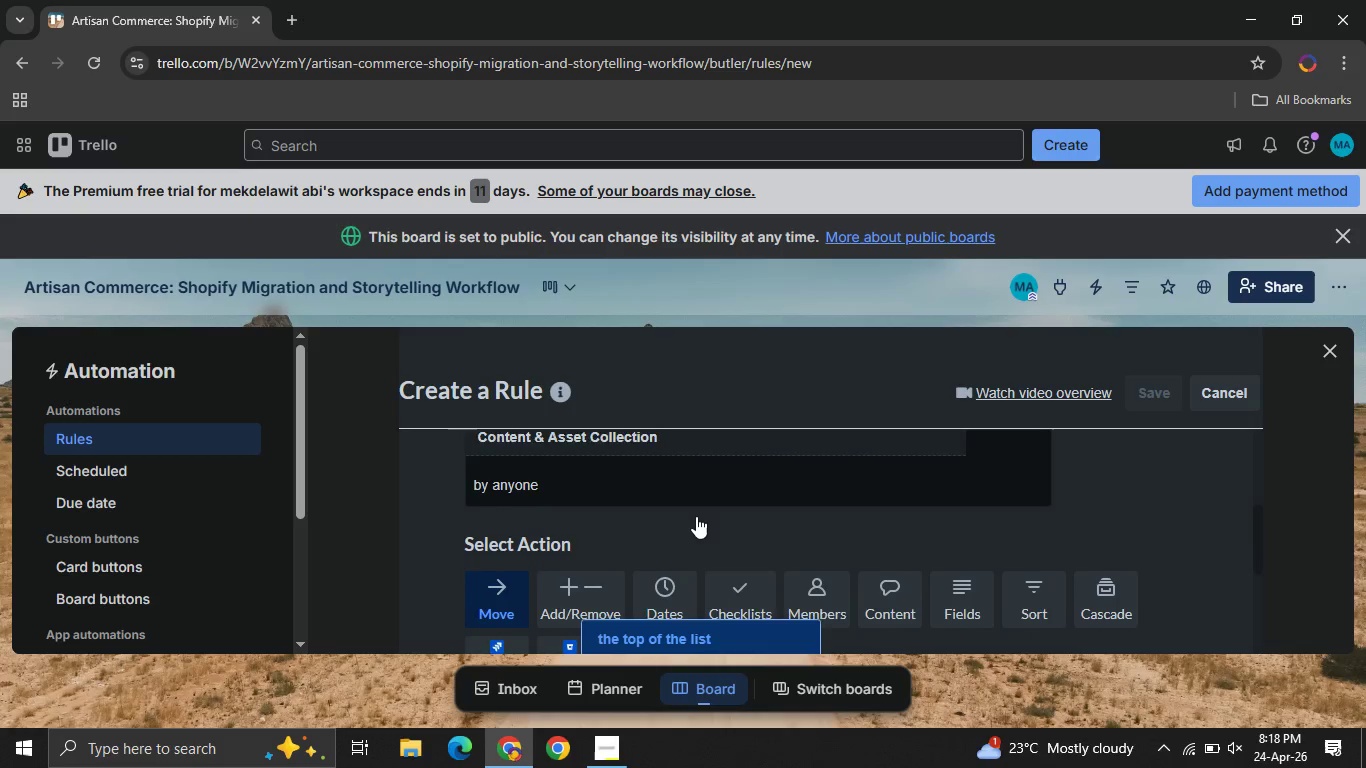 
left_click([748, 502])
 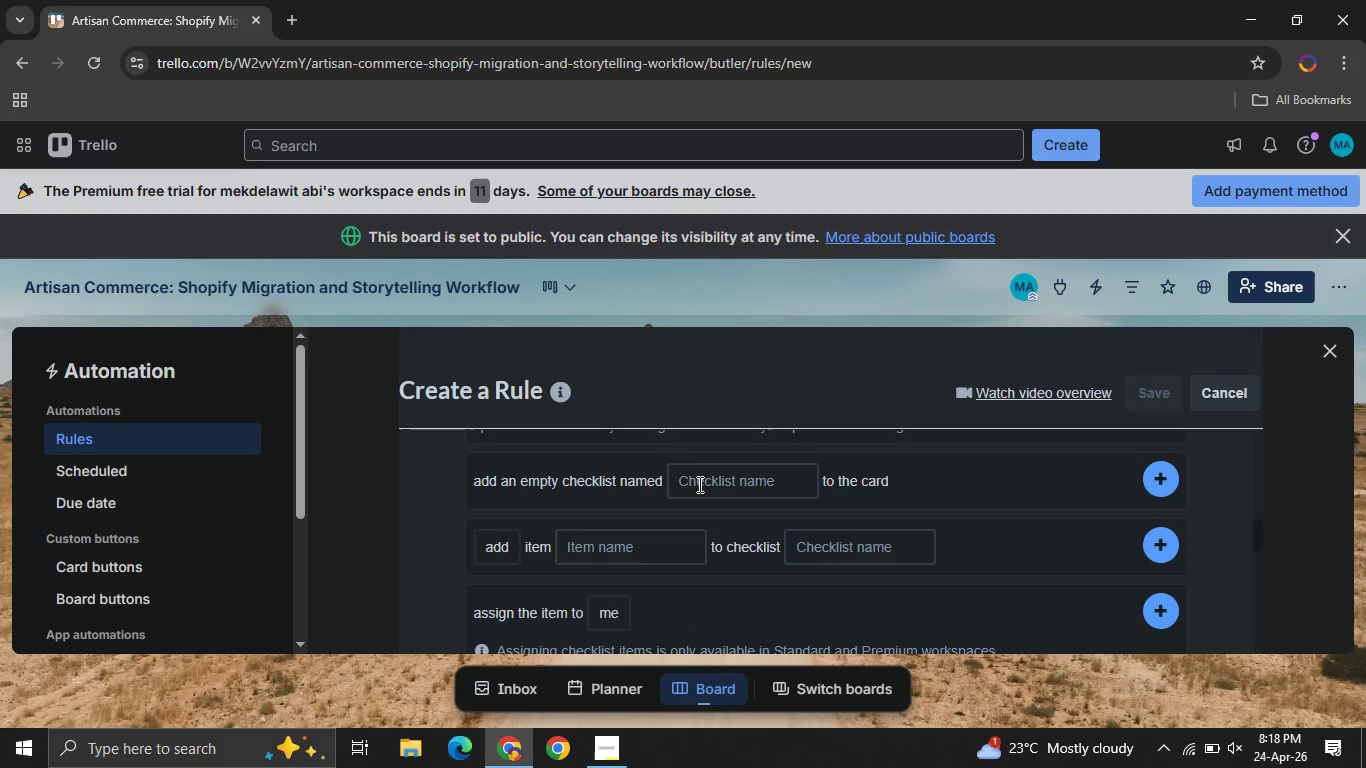 
left_click([698, 484])
 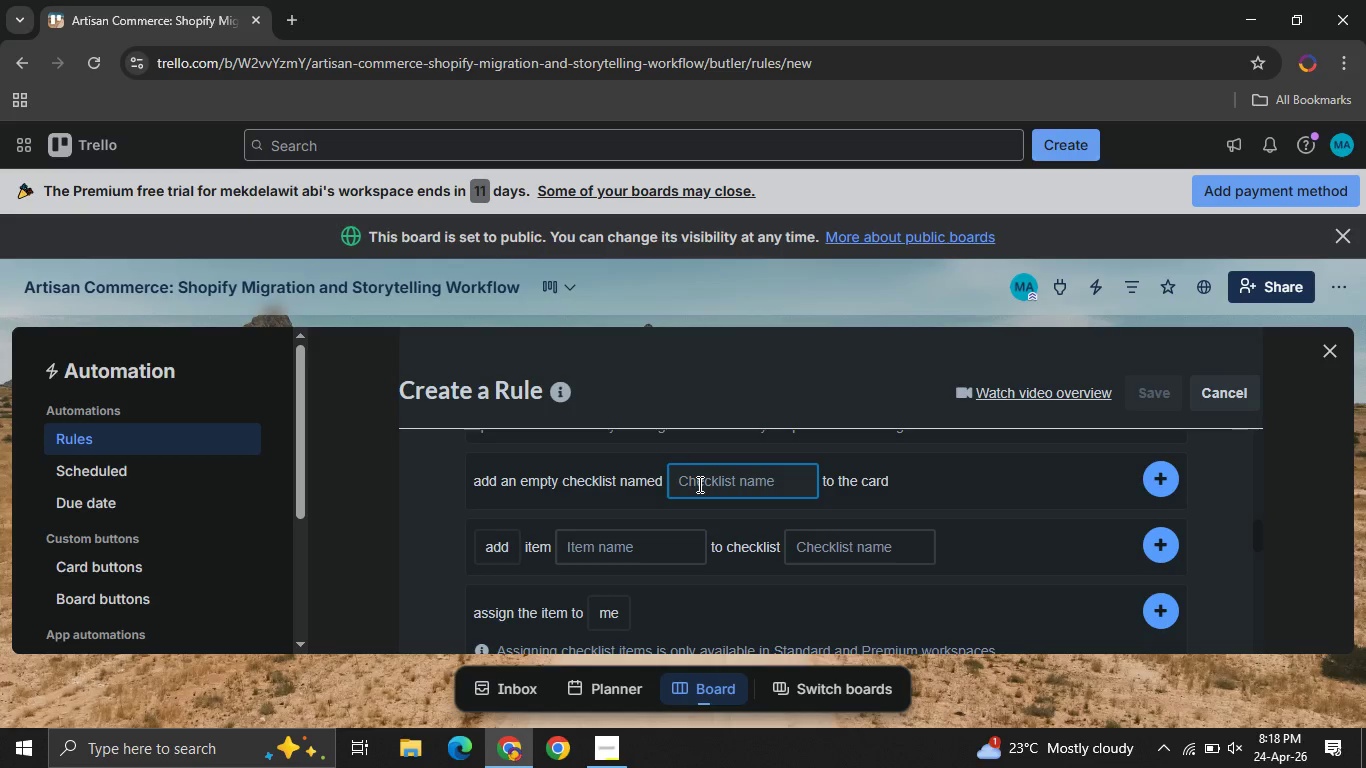 
type(Missing Assets )
 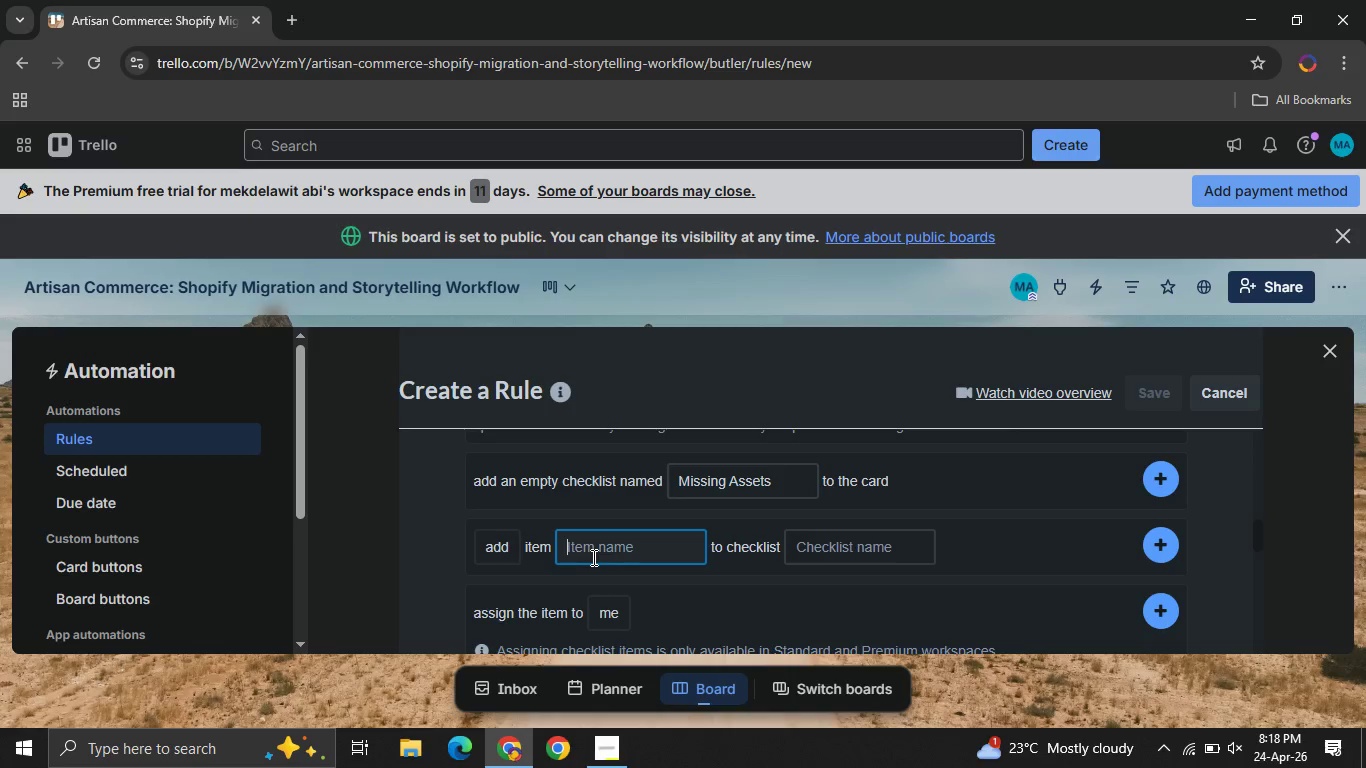 
left_click([592, 557])
 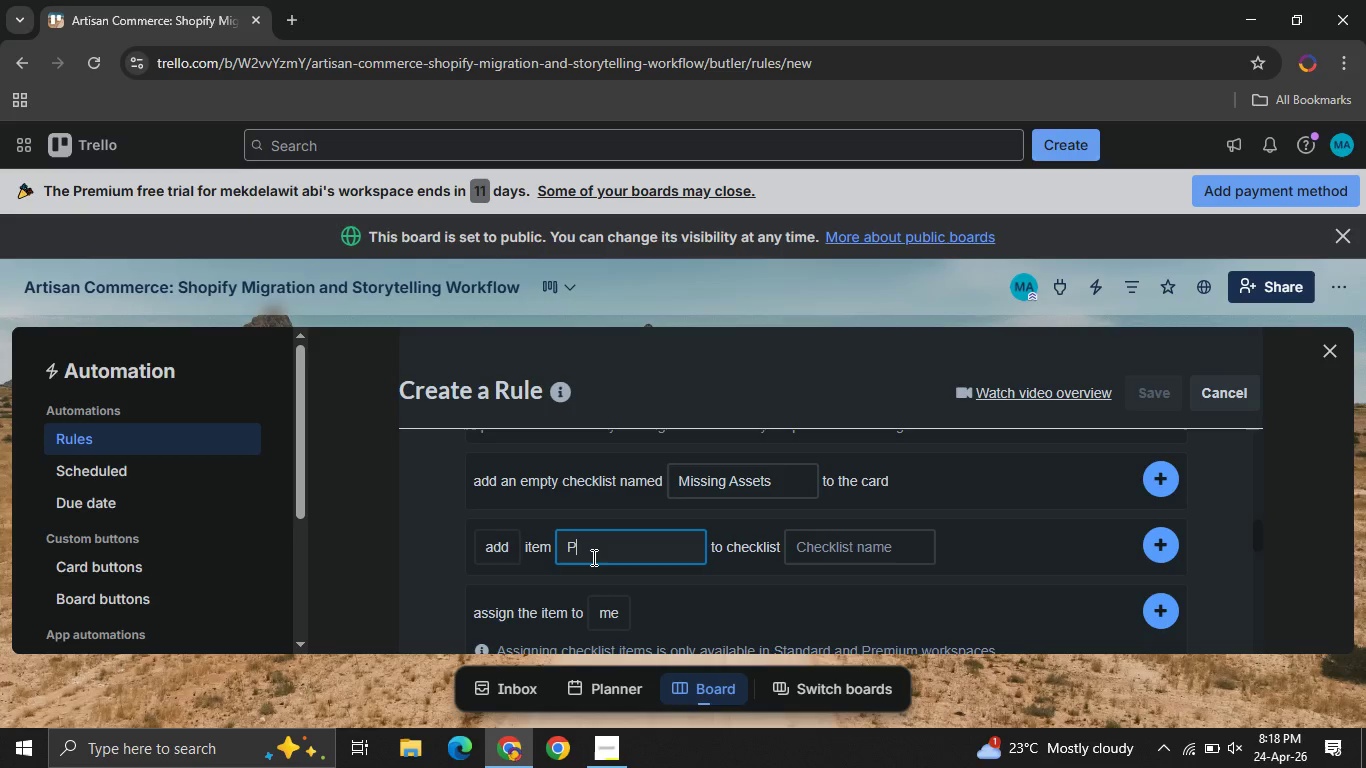 
type(Phro)
 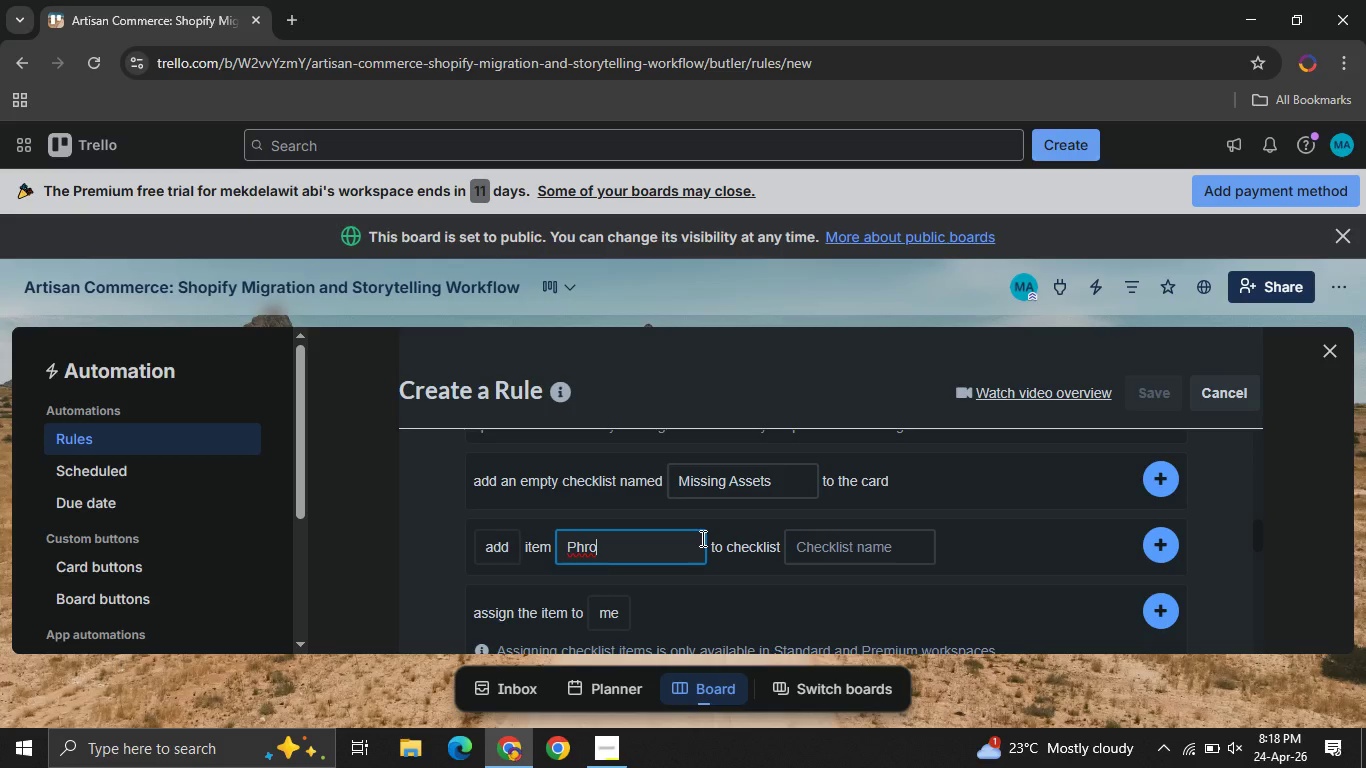 
key(Backspace)
key(Backspace)
key(Backspace)
type(roduct Photos )
 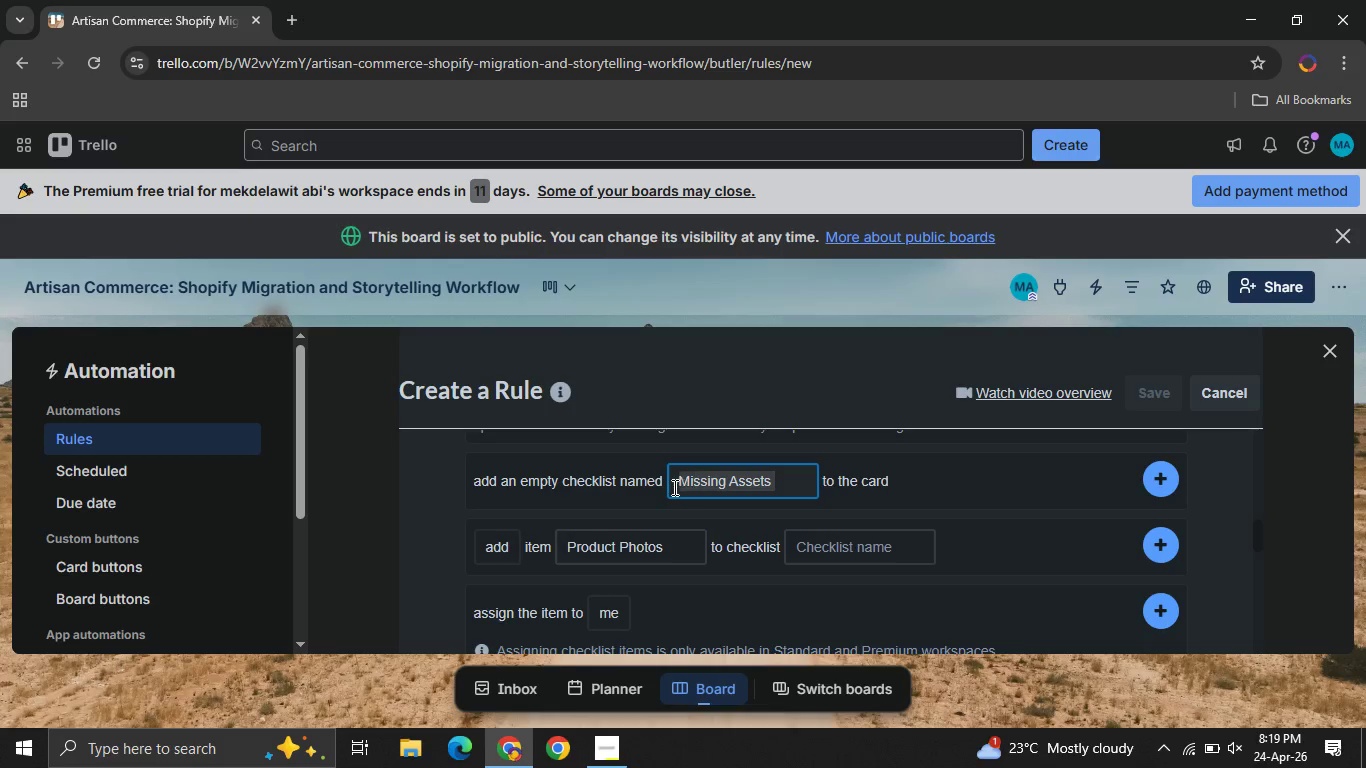 
left_click_drag(start_coordinate=[783, 486], to_coordinate=[673, 487])
 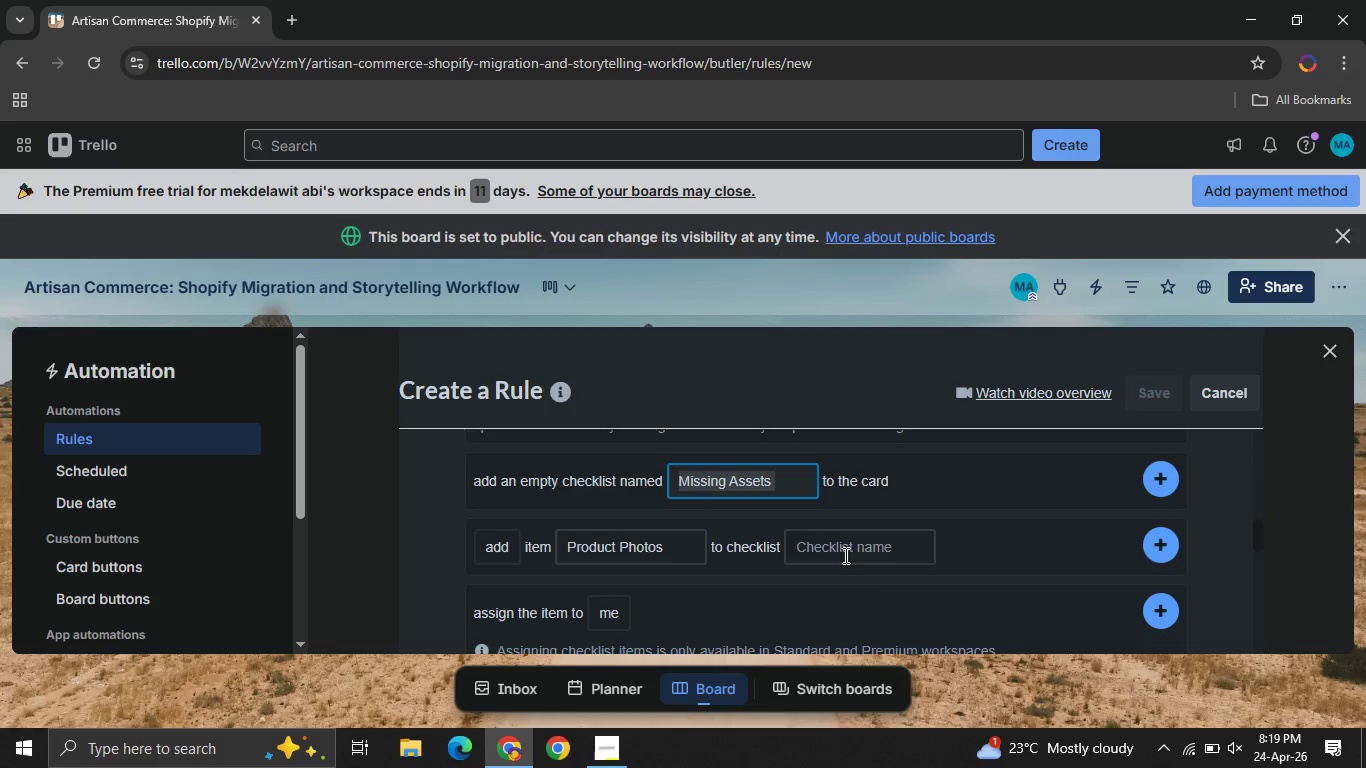 
key(Control+ControlLeft)
 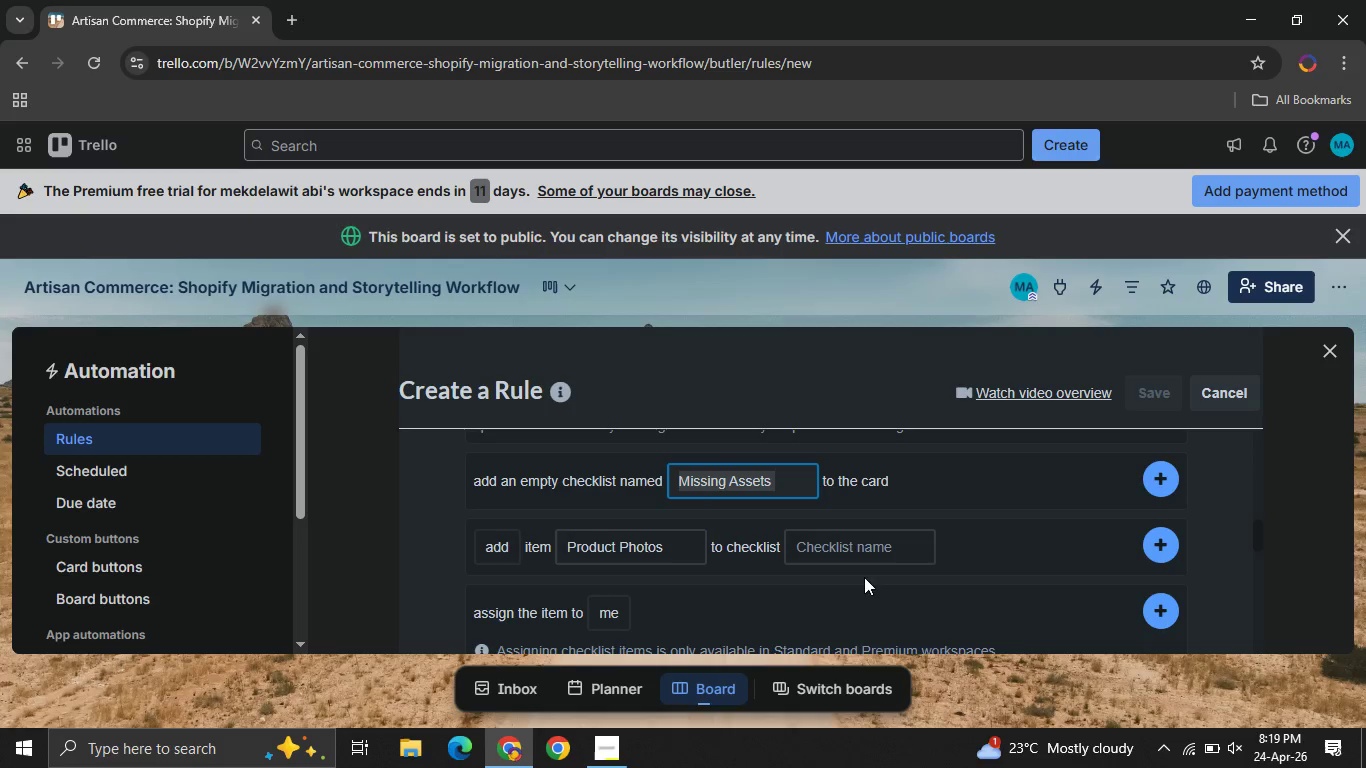 
key(Control+C)
 